 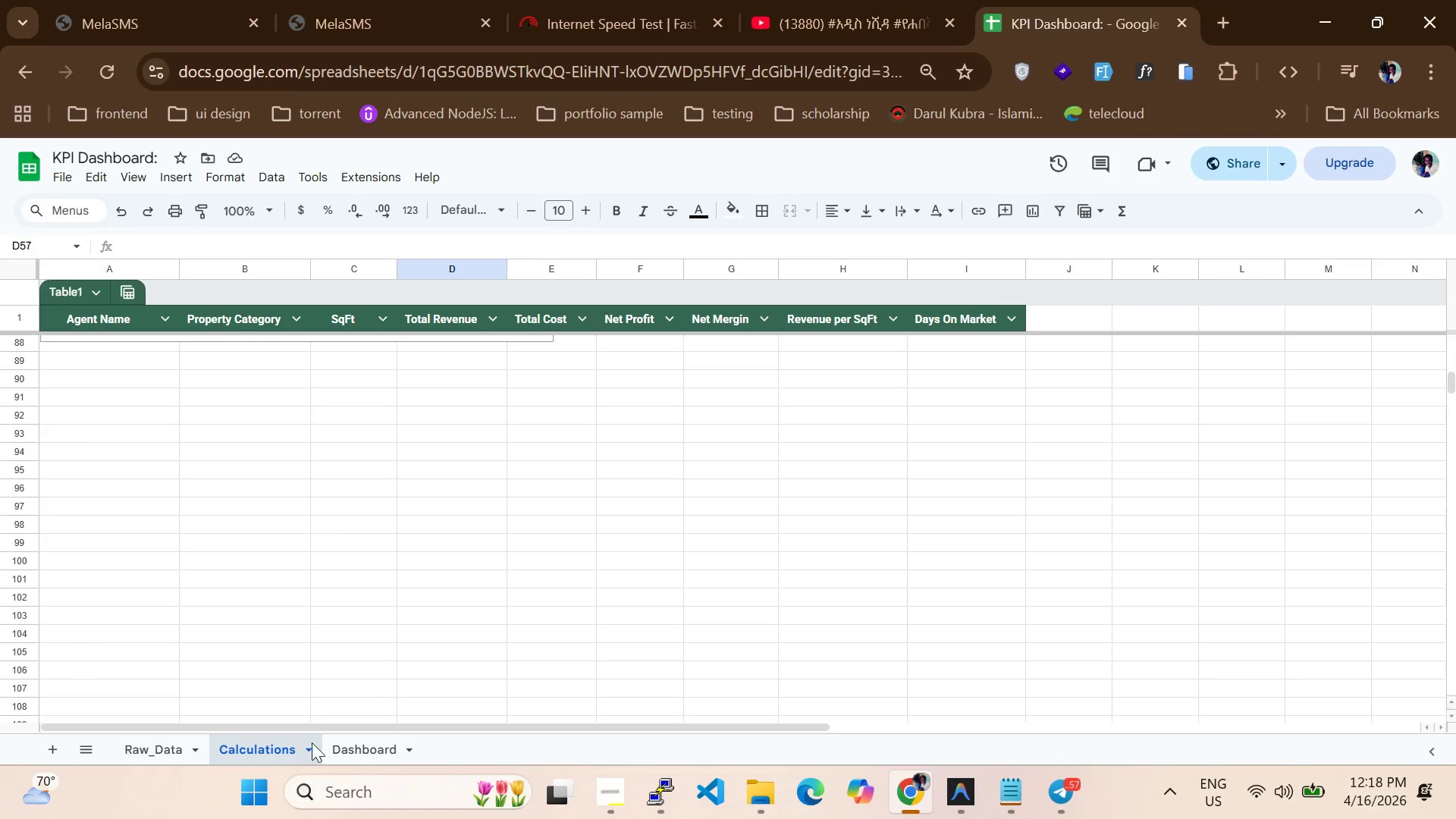 
left_click([336, 749])
 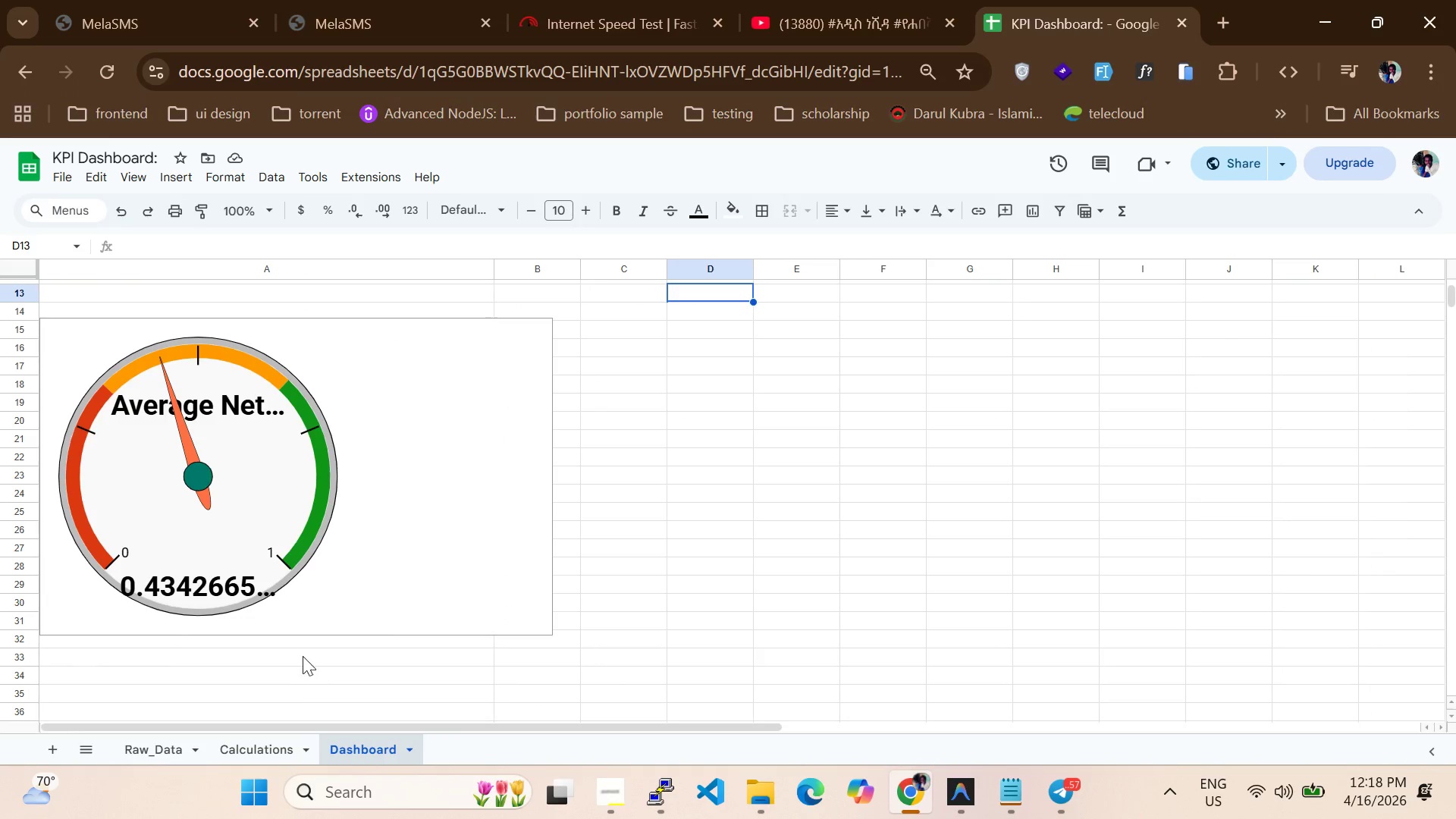 
scroll: coordinate [271, 590], scroll_direction: up, amount: 7.0
 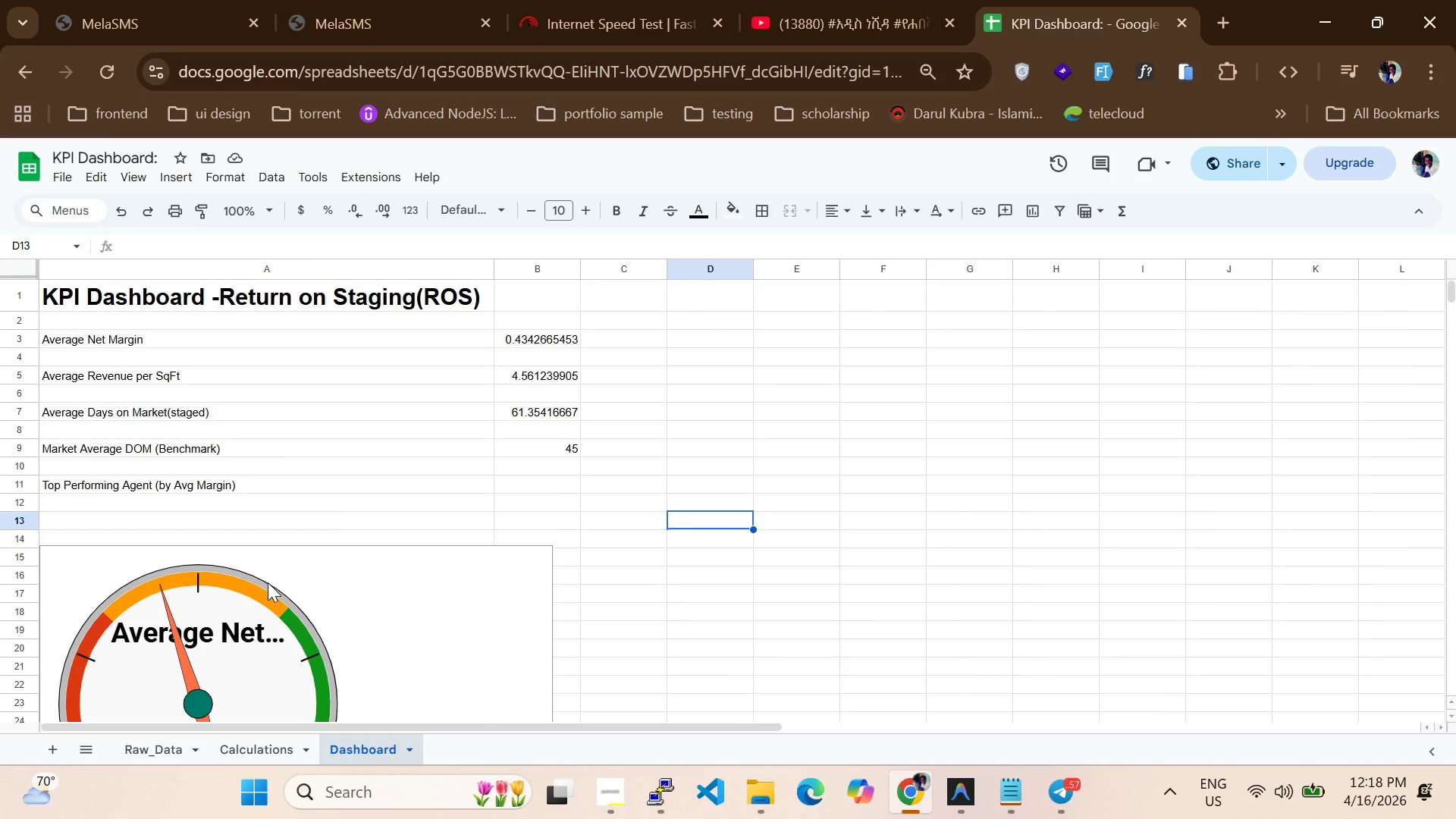 
scroll: coordinate [253, 594], scroll_direction: down, amount: 2.0
 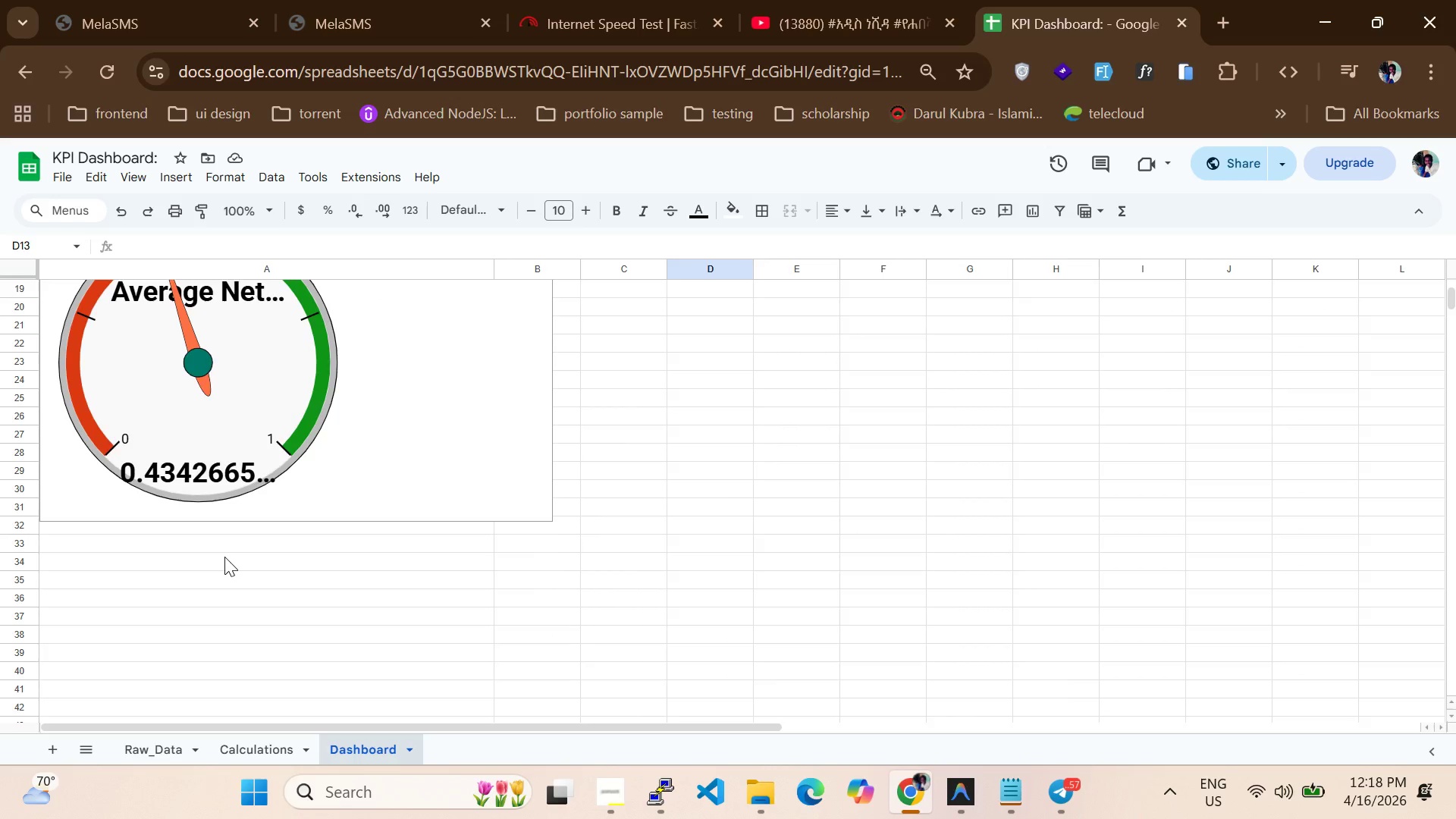 
scroll: coordinate [224, 557], scroll_direction: none, amount: 0.0
 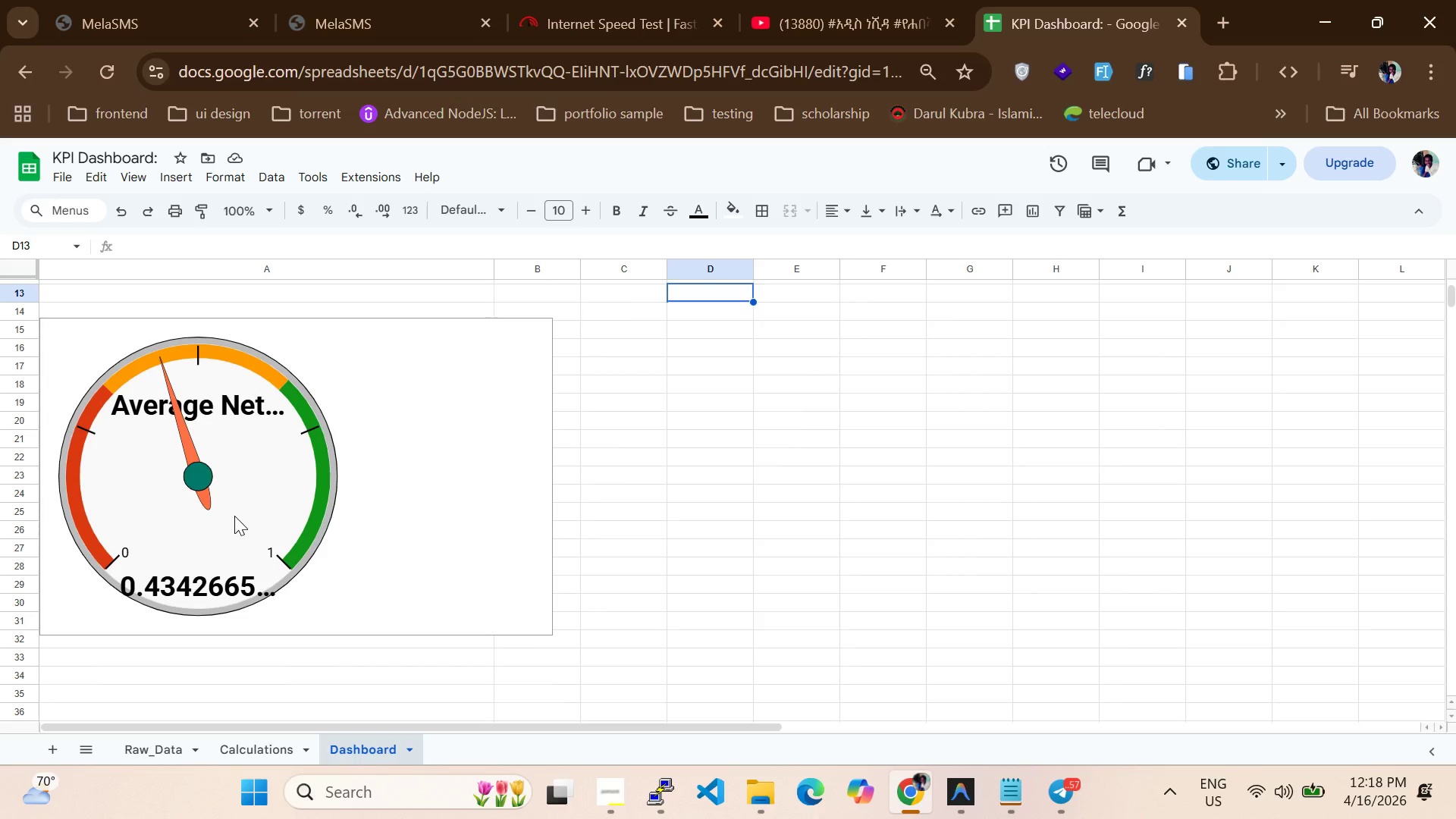 
scroll: coordinate [234, 516], scroll_direction: up, amount: 5.0
 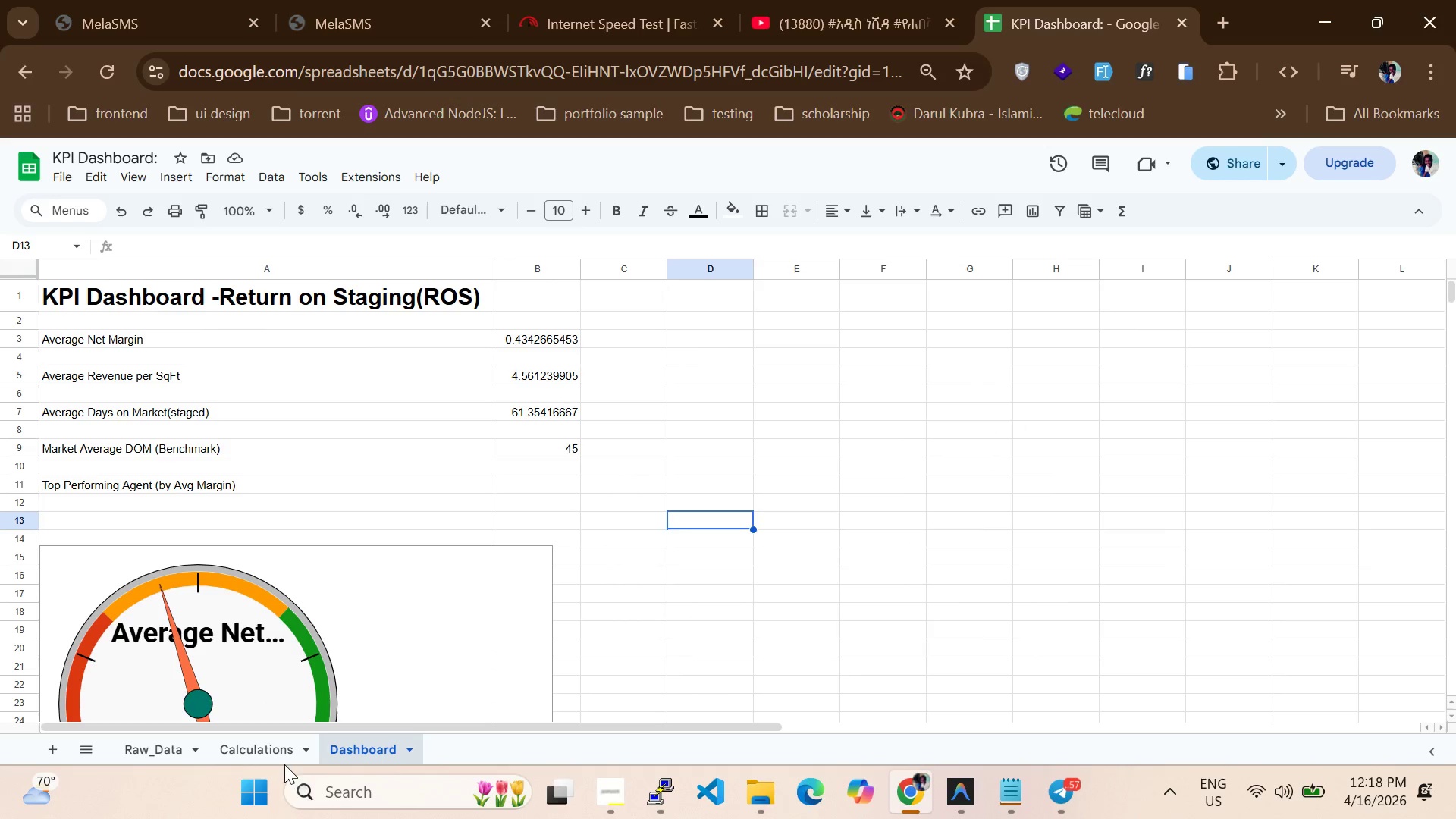 
left_click([275, 758])
 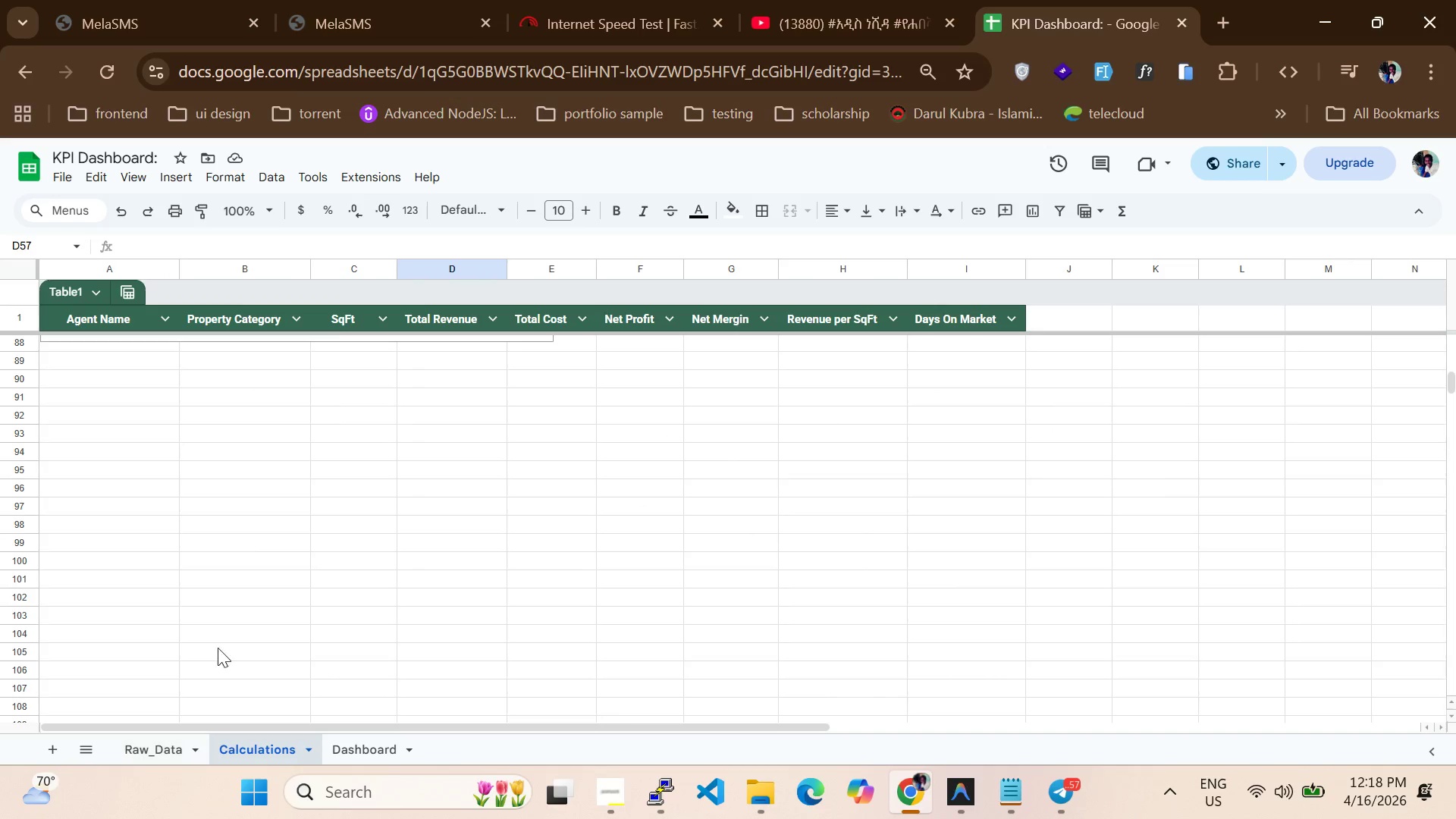 
scroll: coordinate [242, 541], scroll_direction: up, amount: 6.0
 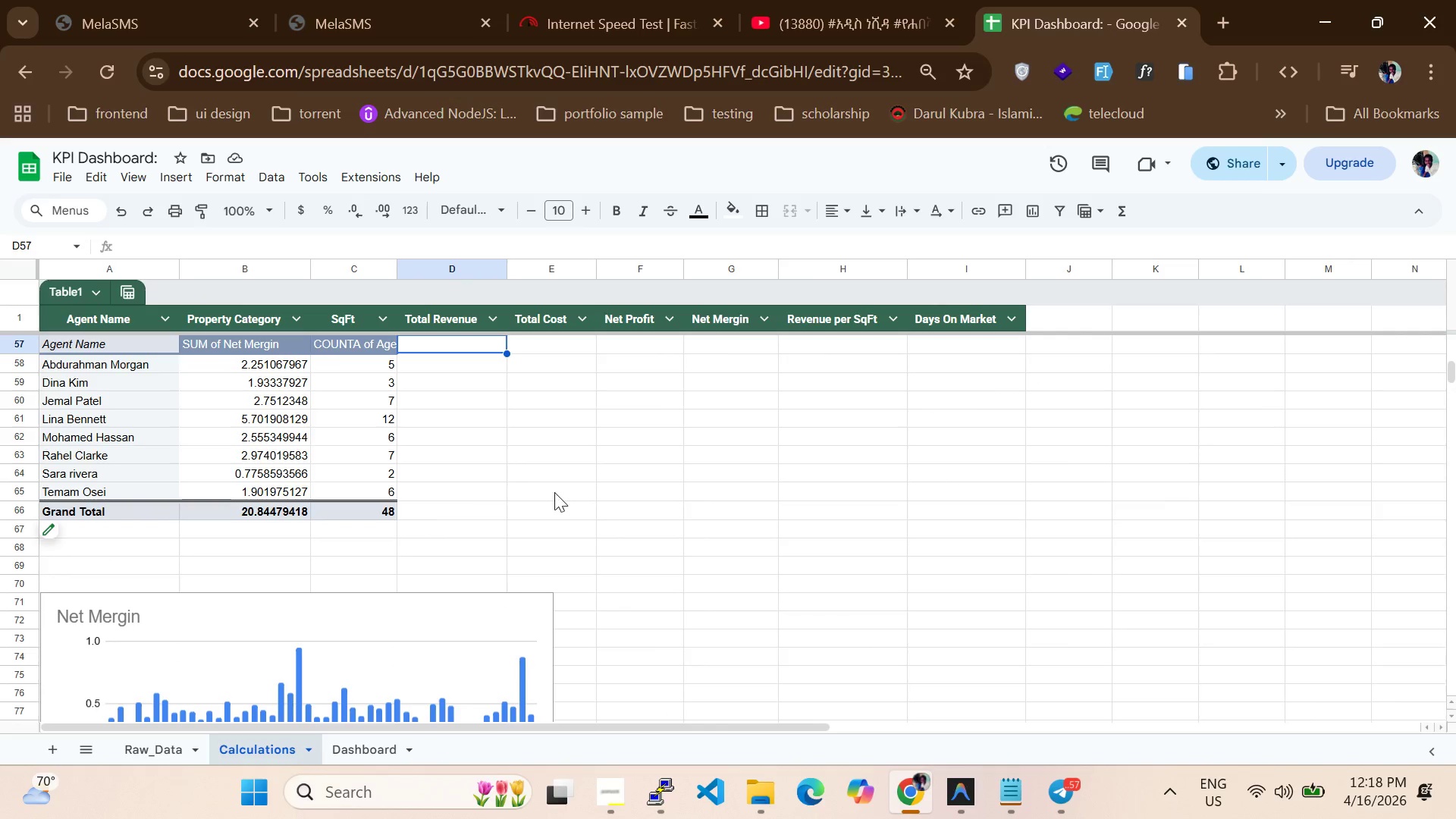 
left_click([558, 491])
 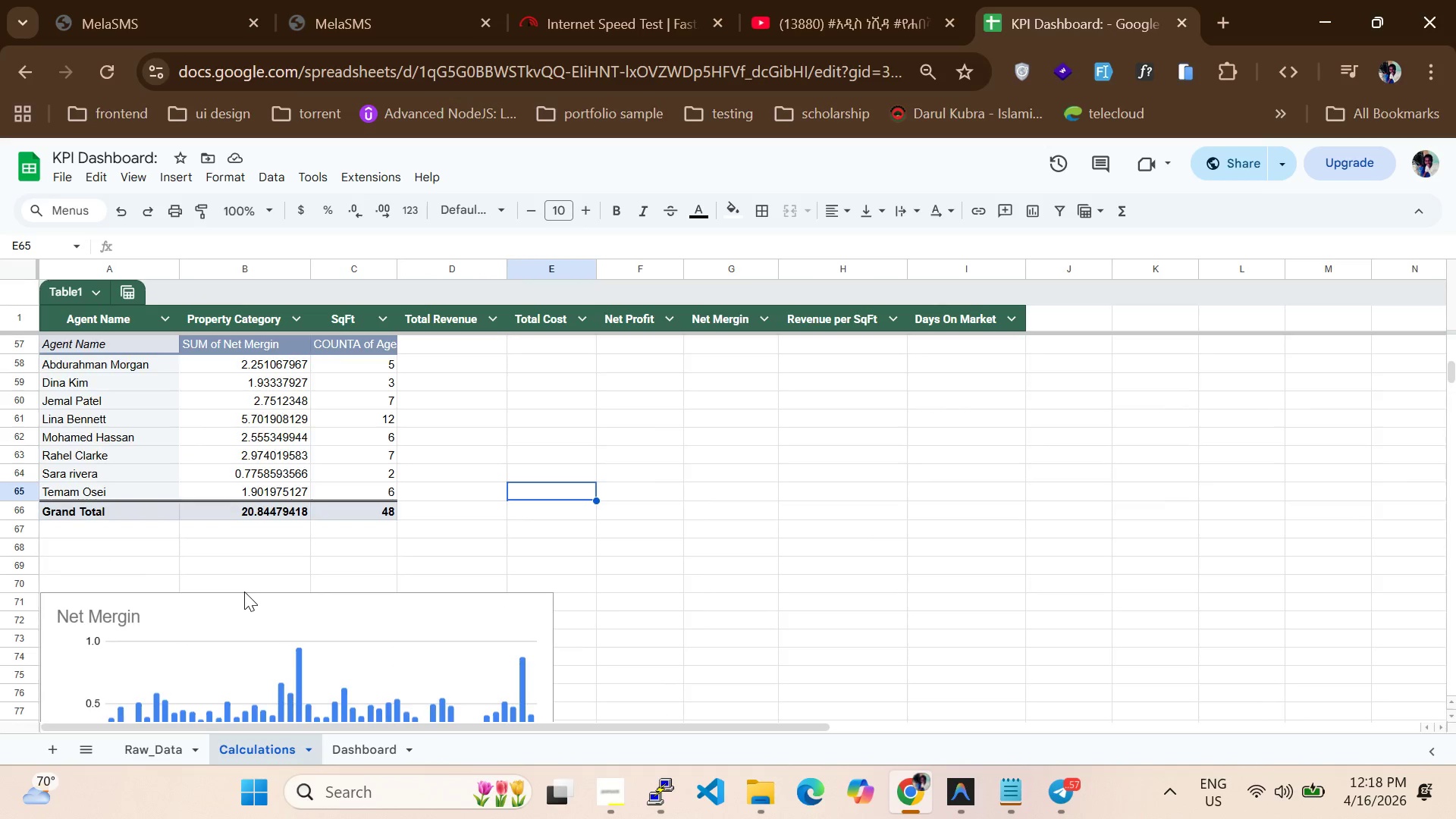 
scroll: coordinate [238, 565], scroll_direction: up, amount: 12.0
 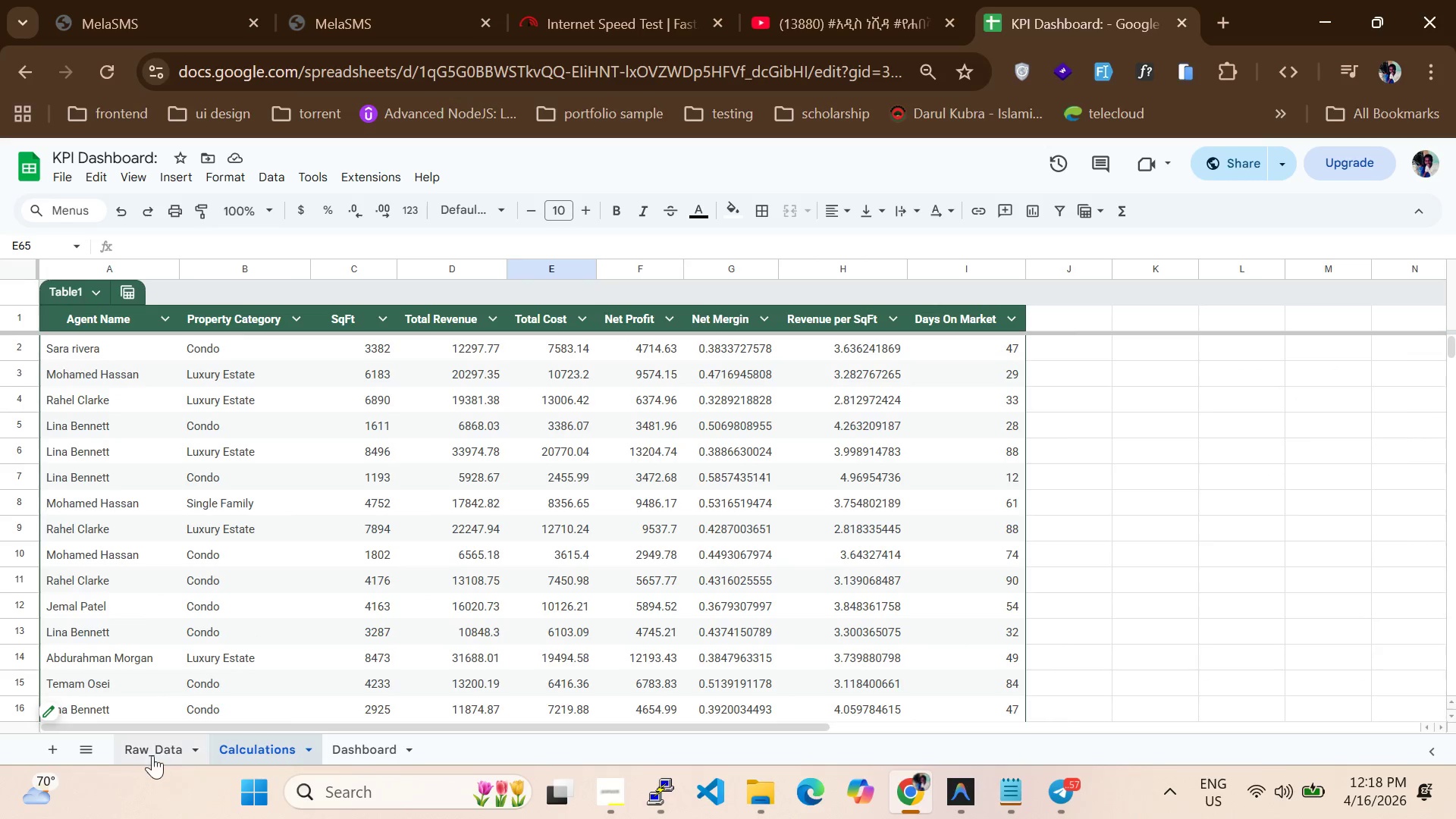 
left_click([149, 746])
 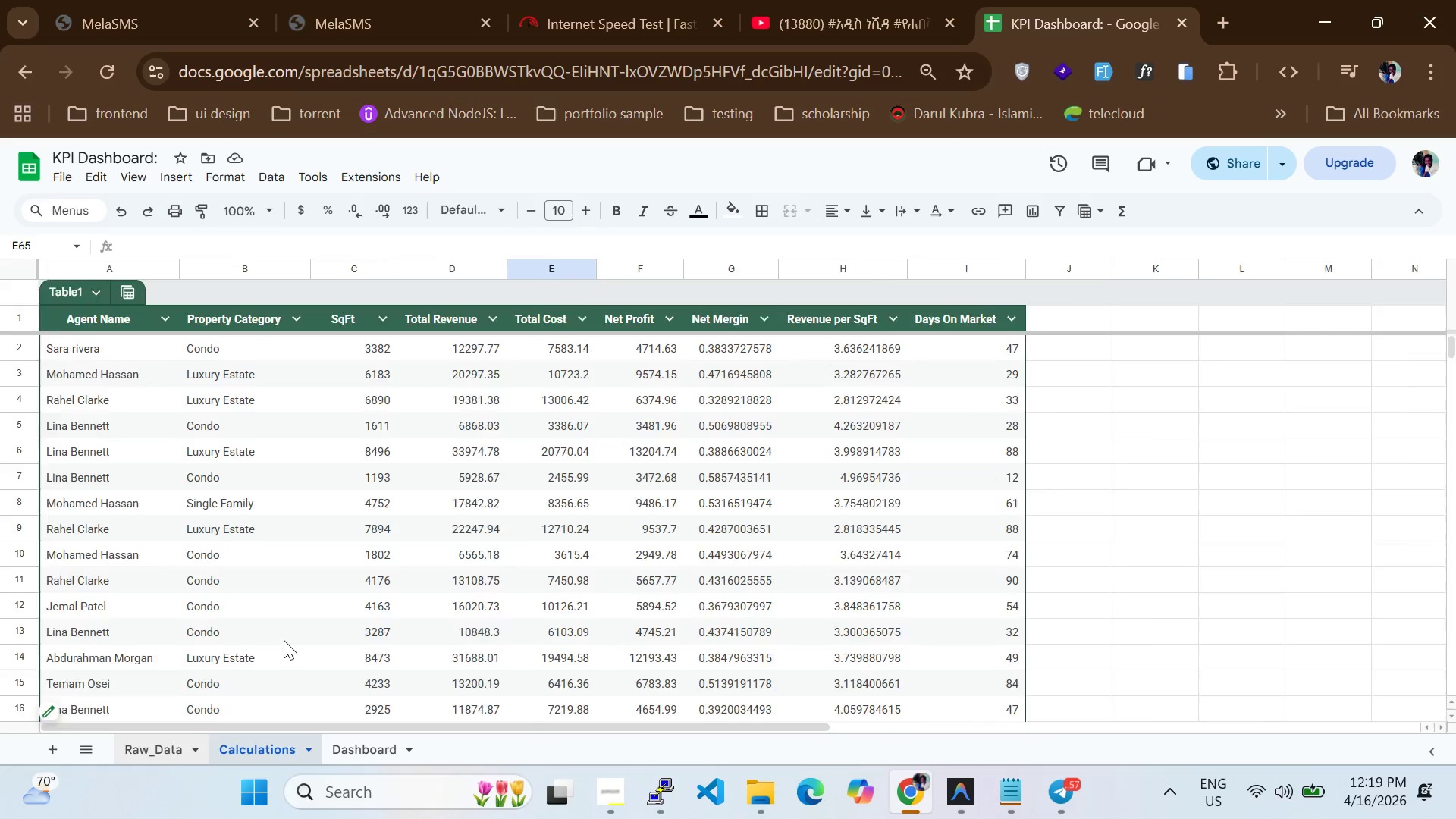 
scroll: coordinate [494, 571], scroll_direction: up, amount: 2.0
 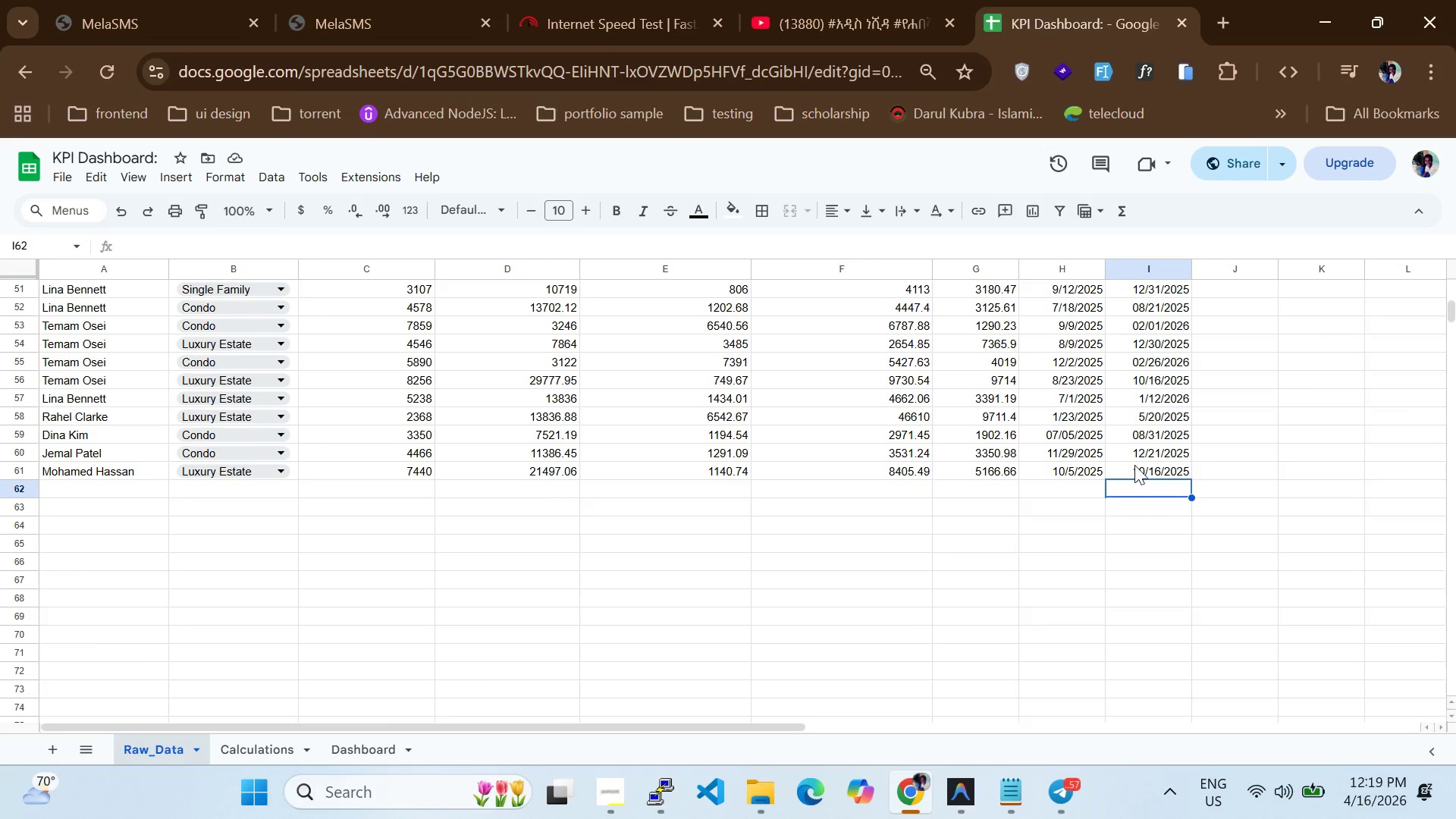 
left_click_drag(start_coordinate=[1138, 467], to_coordinate=[173, 411])
 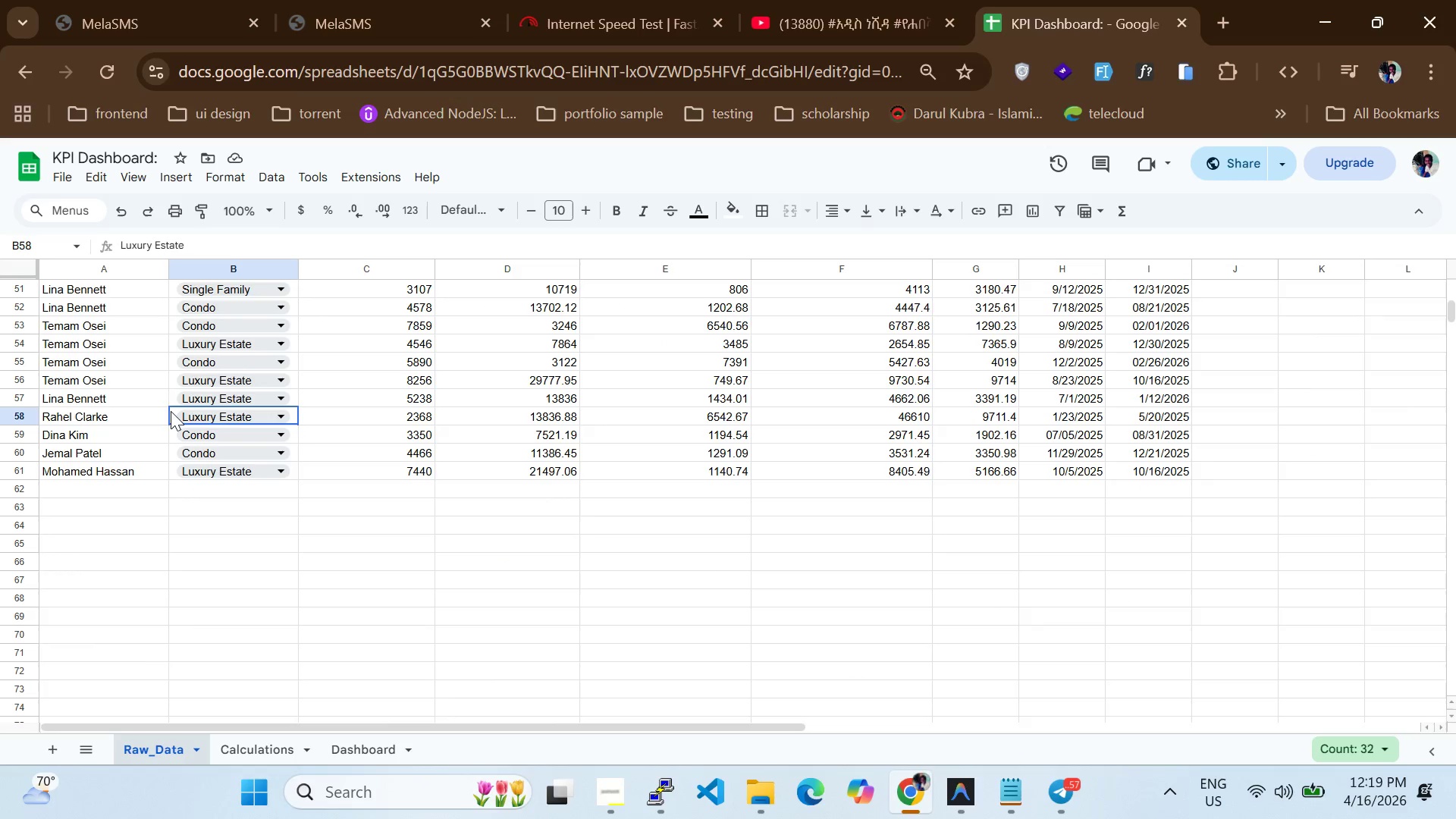 
left_click([171, 411])
 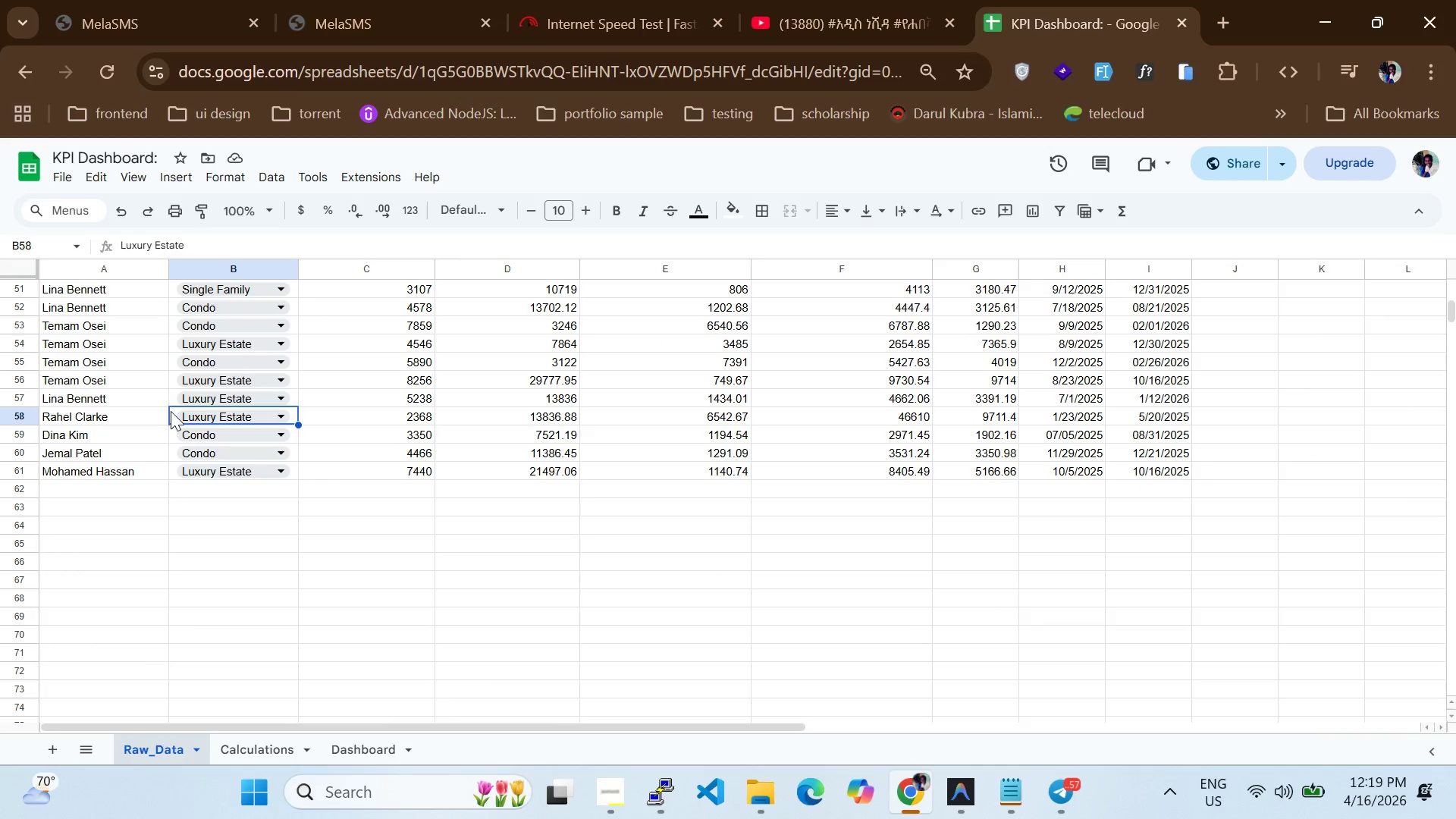 
key(Control+A)
 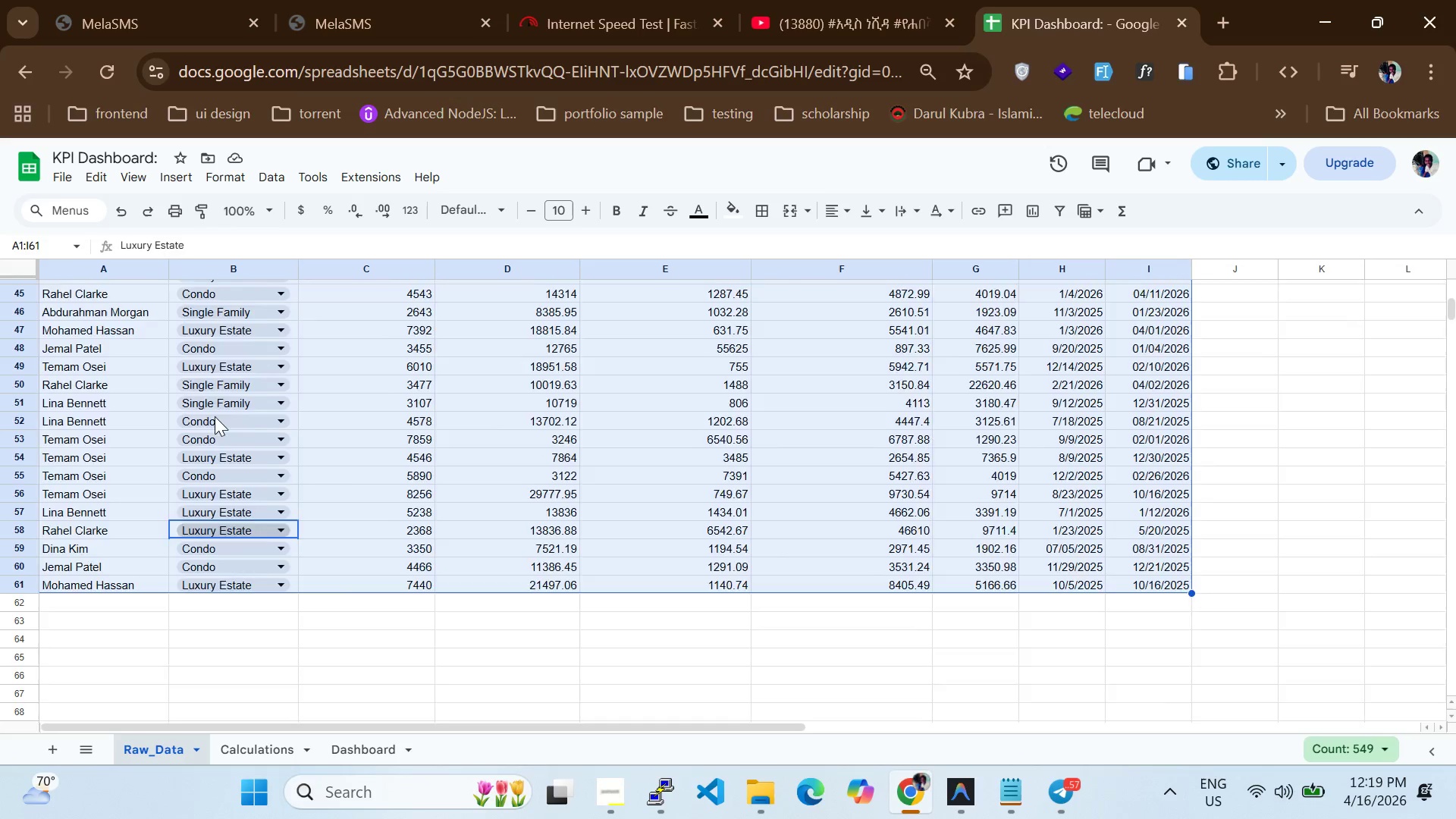 
scroll: coordinate [170, 293], scroll_direction: up, amount: 10.0
 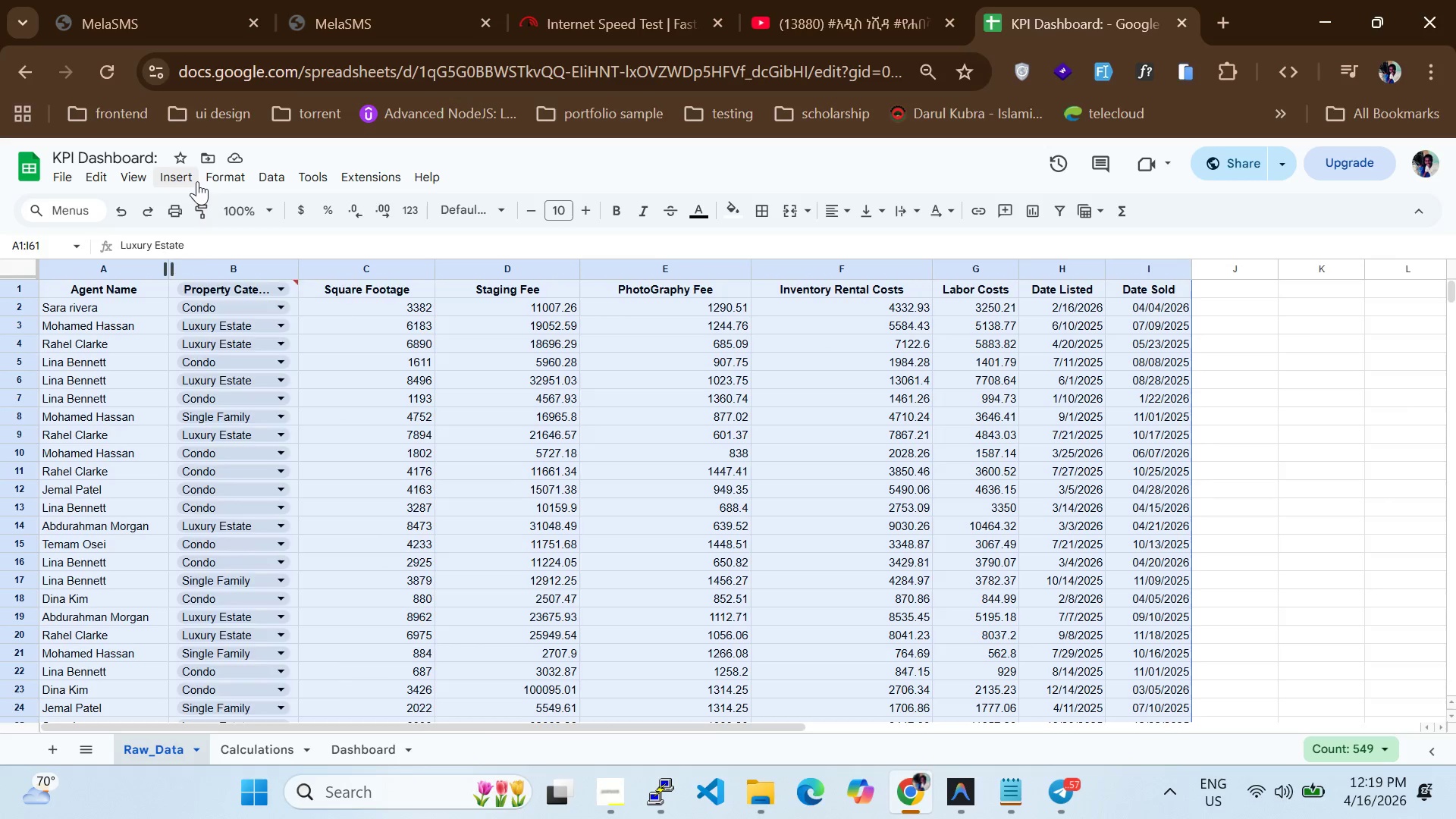 
left_click([197, 181])
 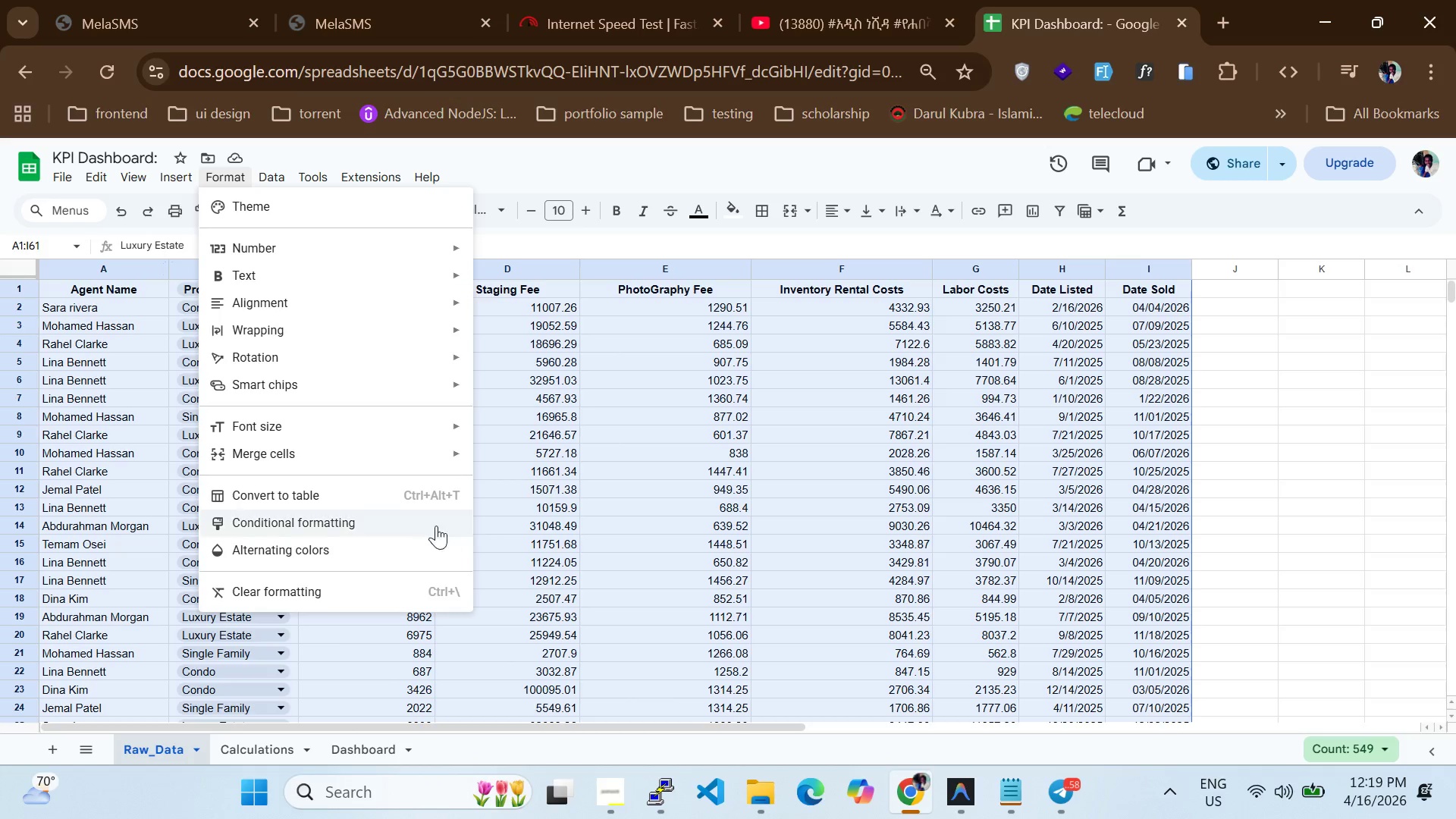 
left_click([383, 496])
 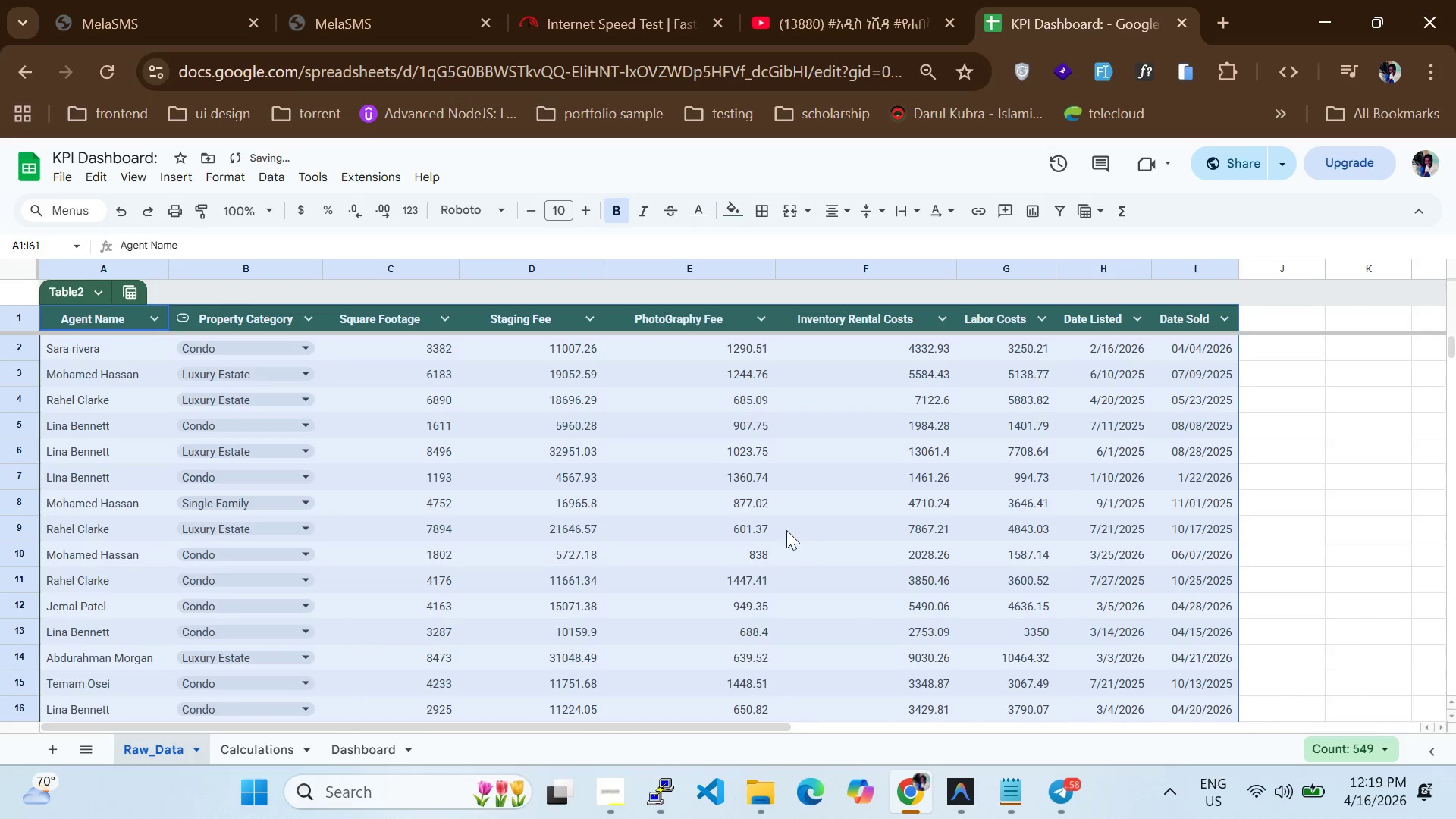 
scroll: coordinate [554, 507], scroll_direction: down, amount: 11.0
 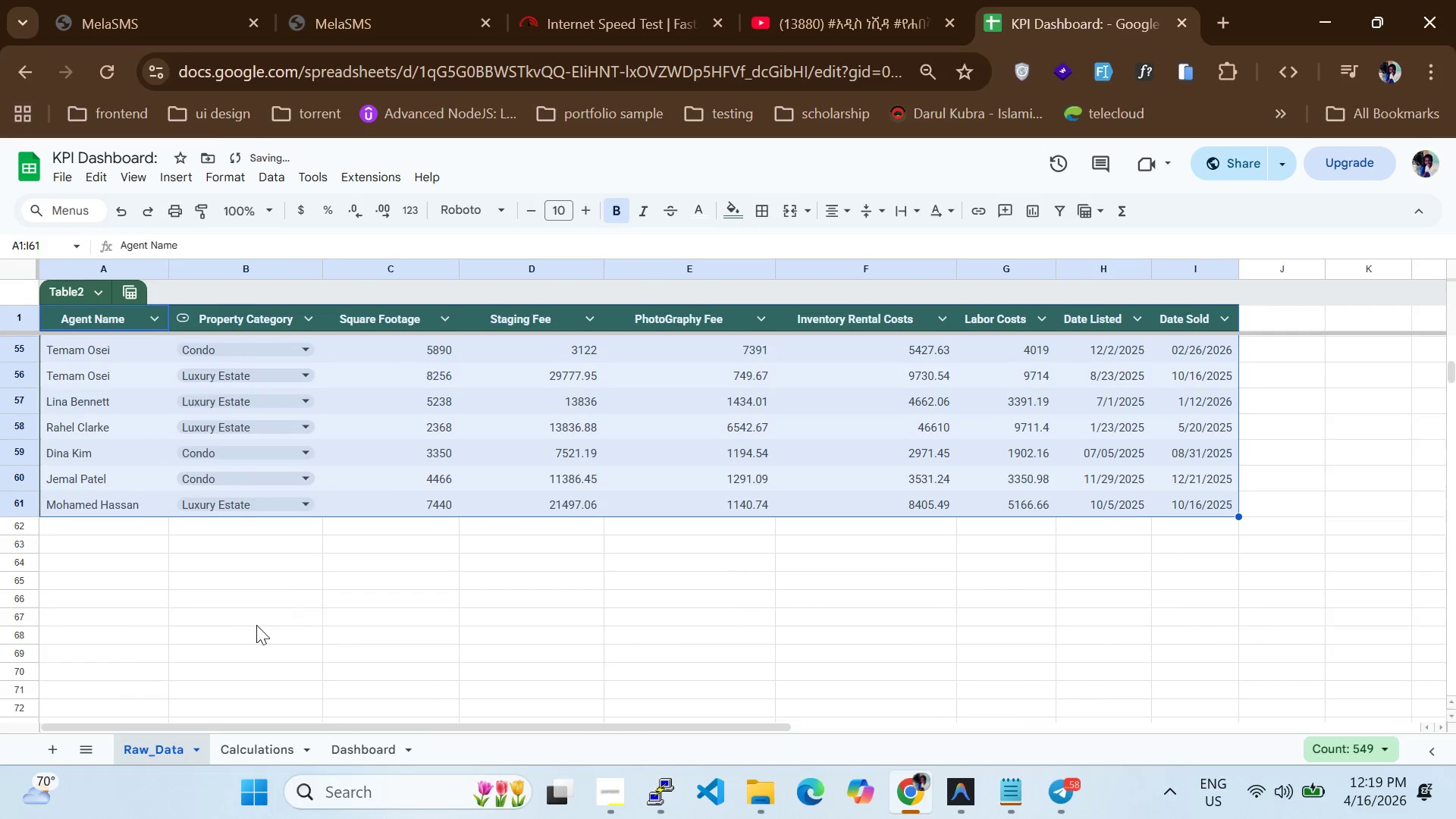 
left_click([256, 626])
 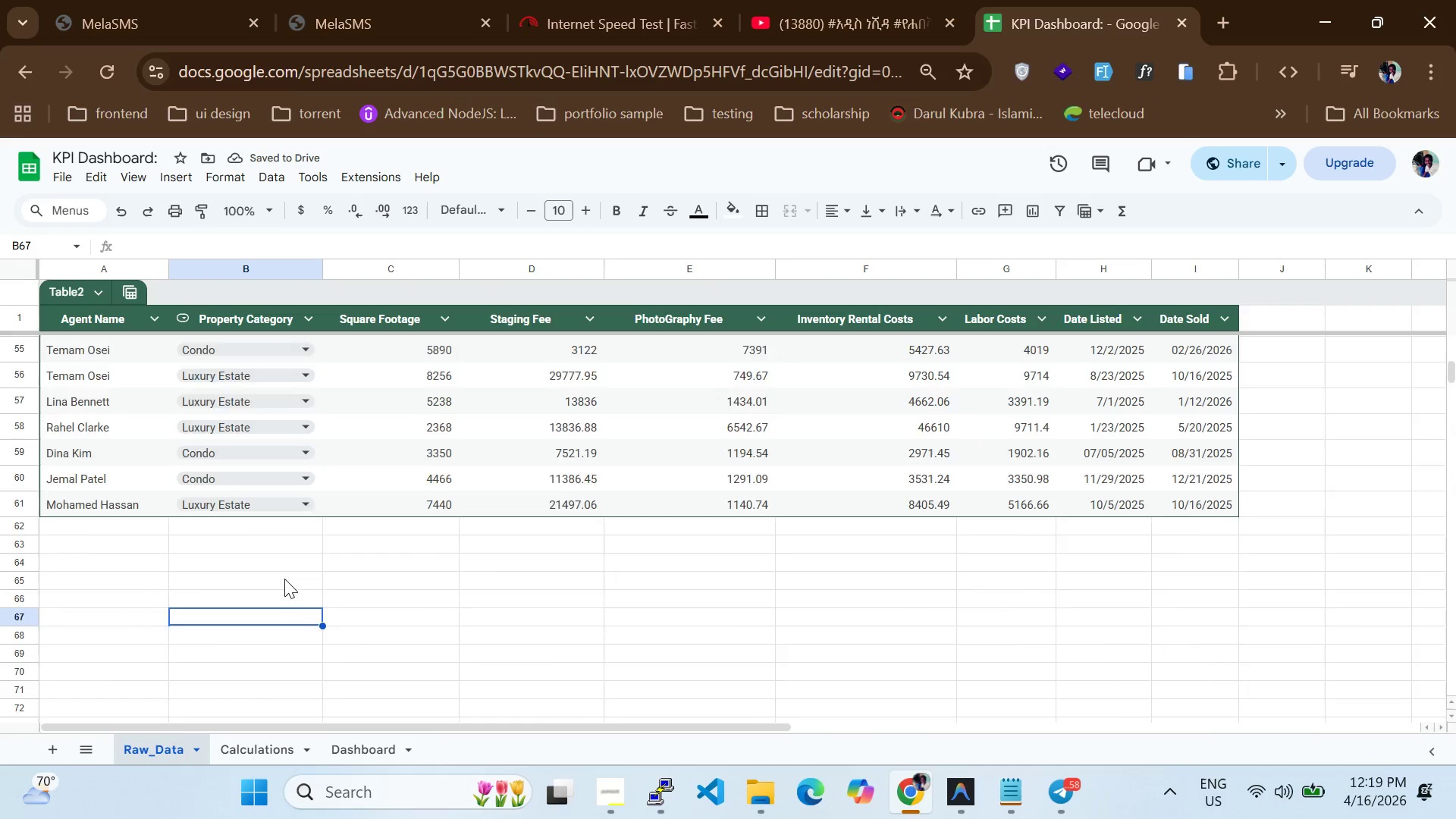 
scroll: coordinate [291, 561], scroll_direction: up, amount: 10.0
 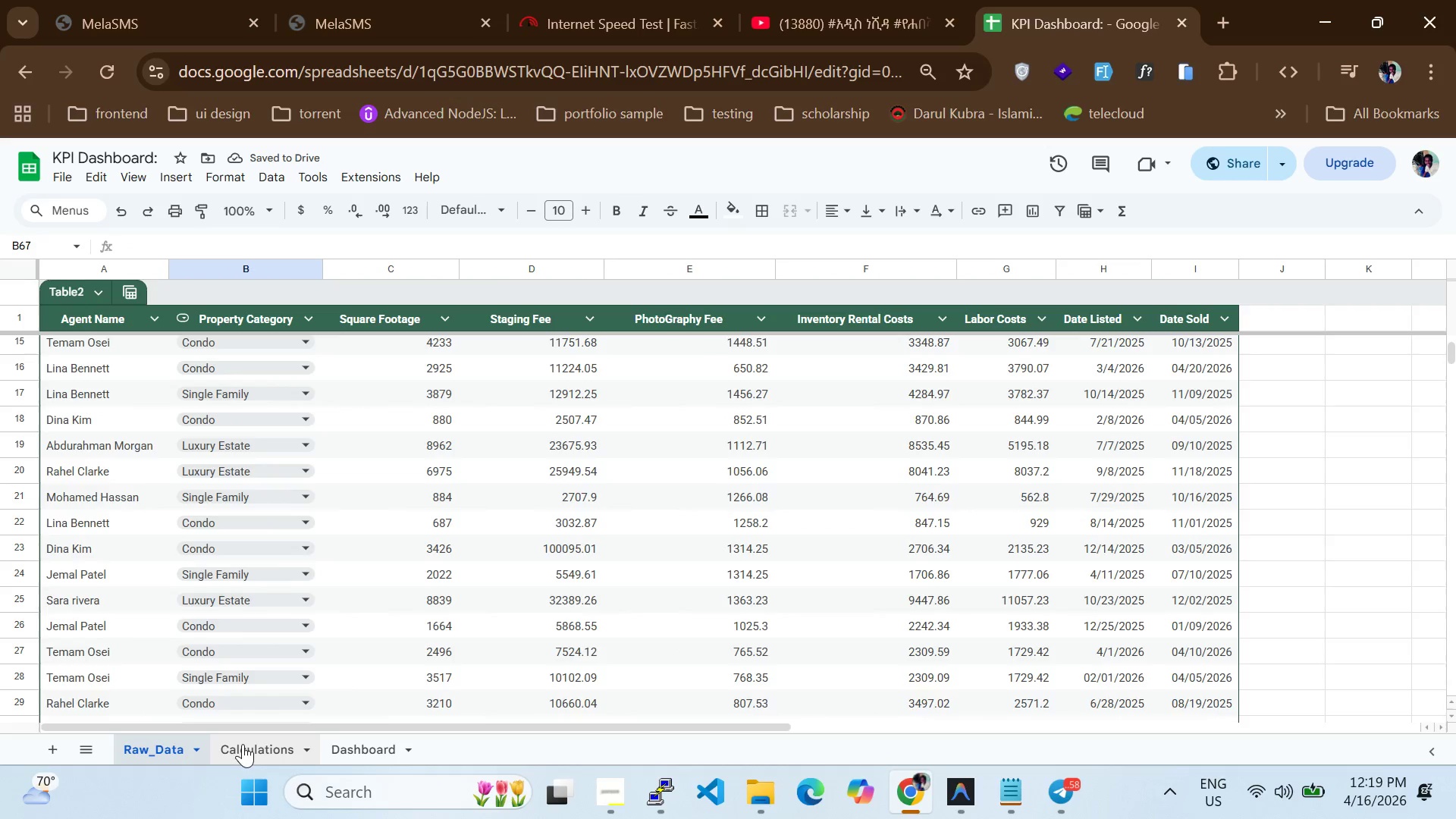 
left_click([244, 746])
 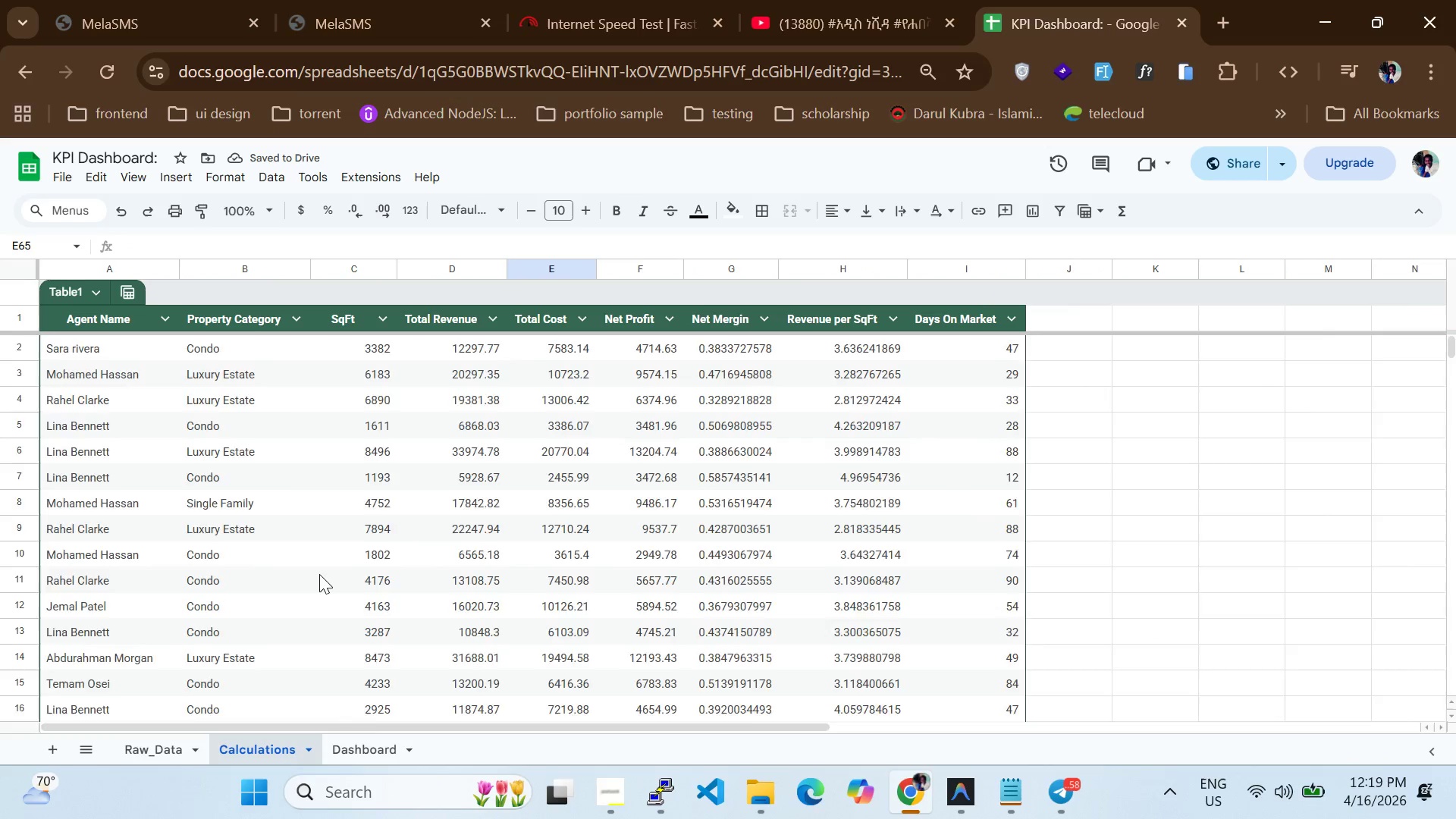 
scroll: coordinate [319, 573], scroll_direction: down, amount: 16.0
 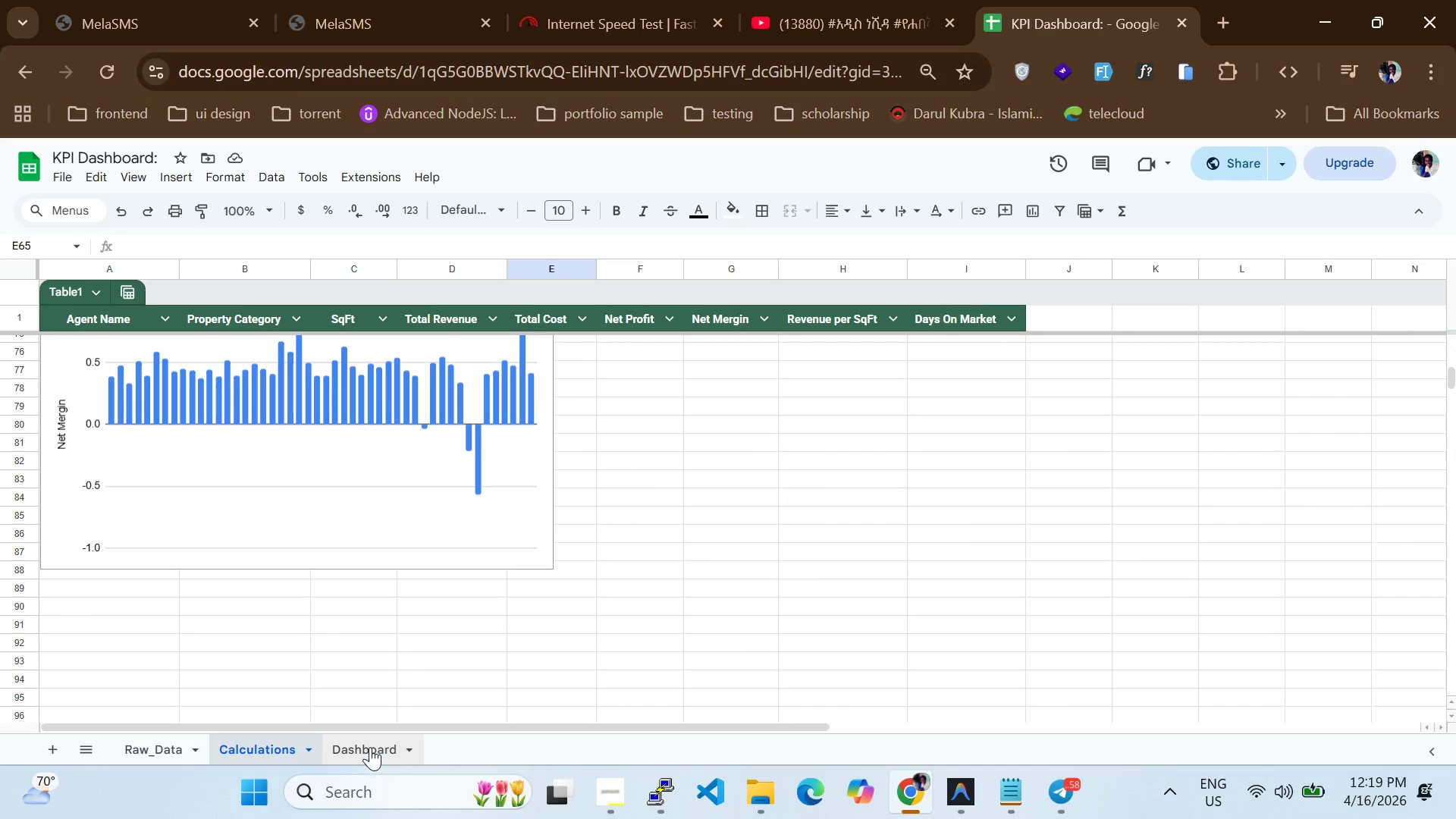 
left_click([370, 747])
 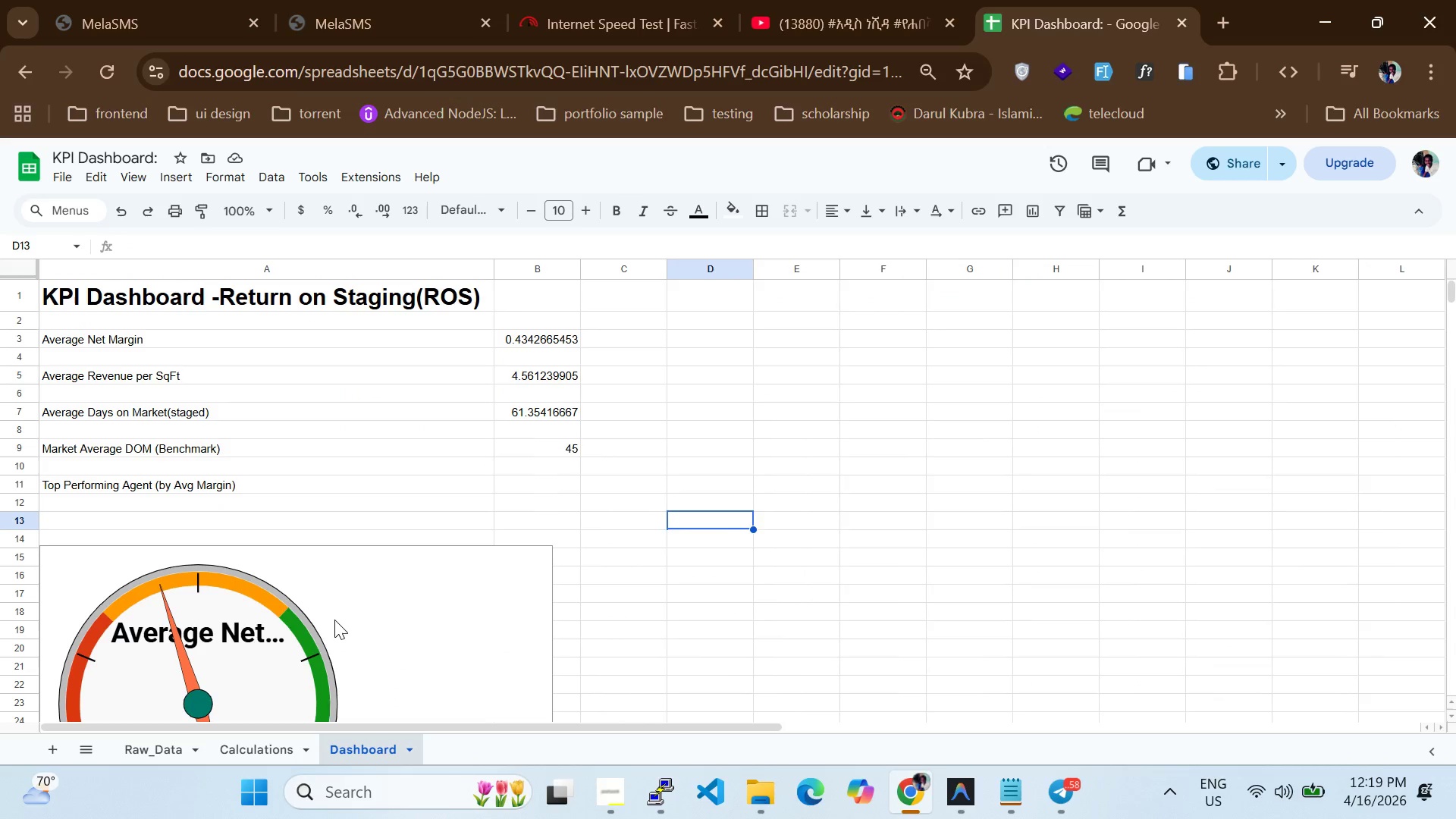 
scroll: coordinate [334, 607], scroll_direction: up, amount: 5.0
 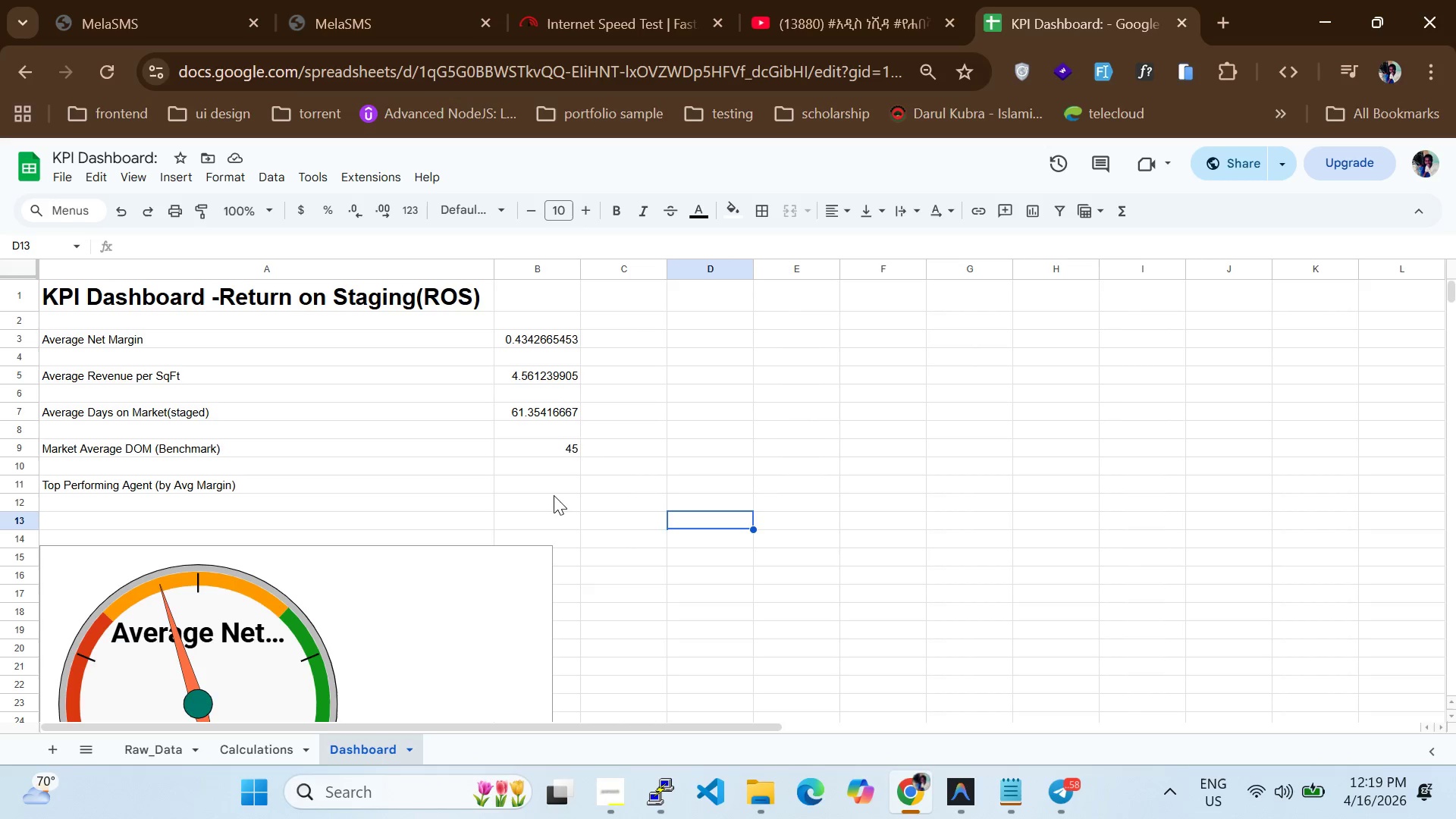 
left_click([534, 489])
 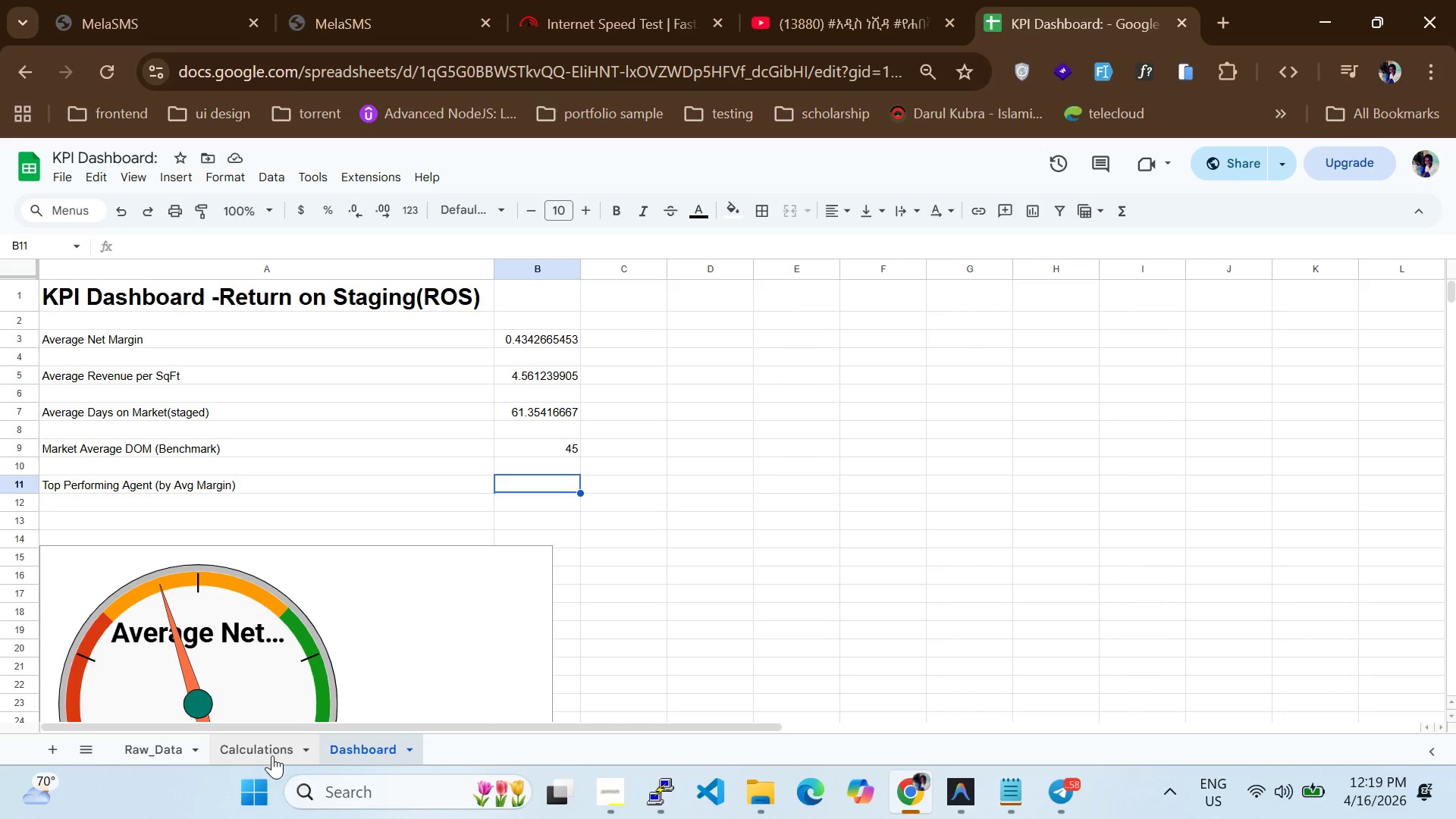 
left_click([267, 755])
 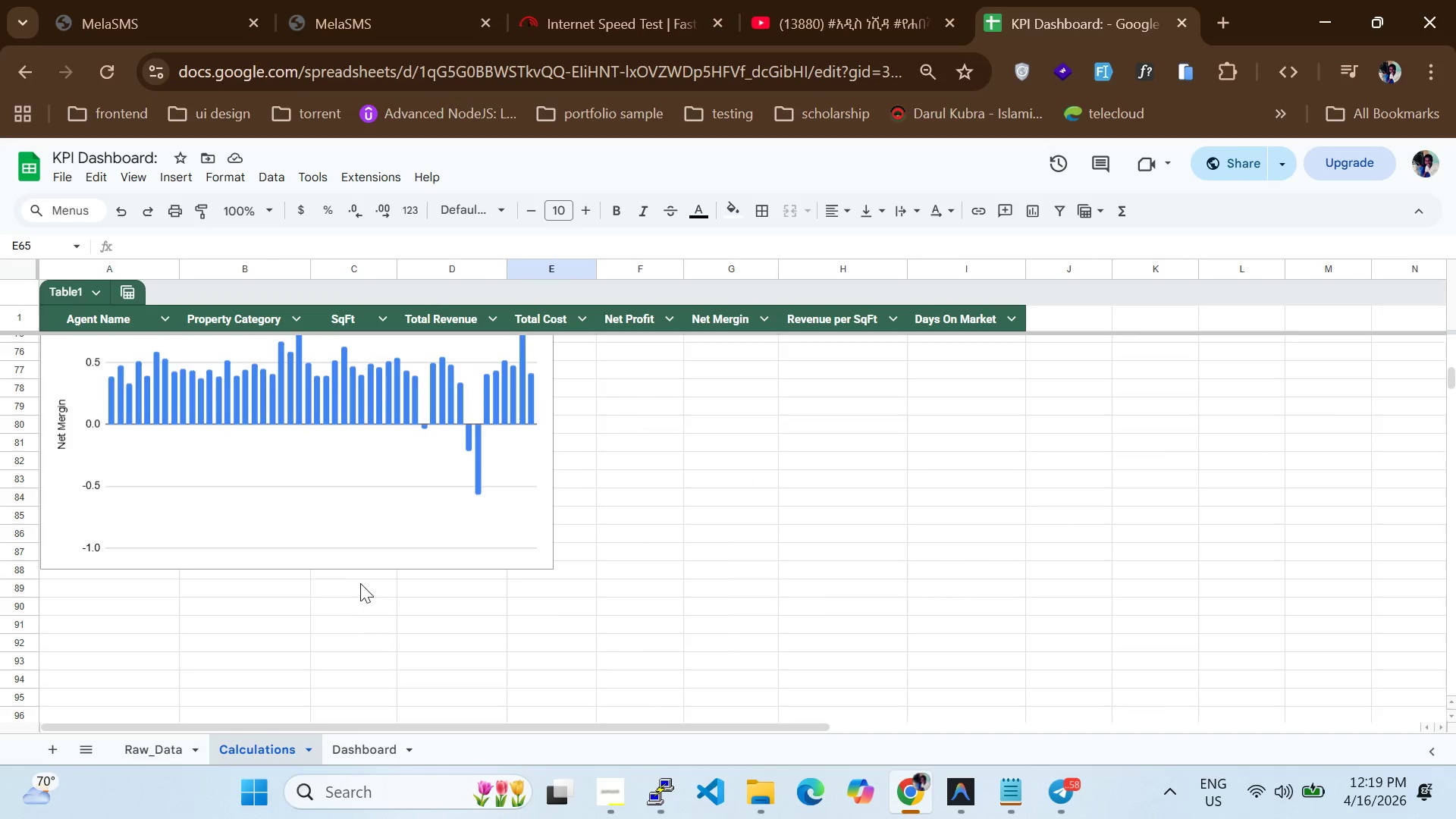 
scroll: coordinate [279, 620], scroll_direction: up, amount: 4.0
 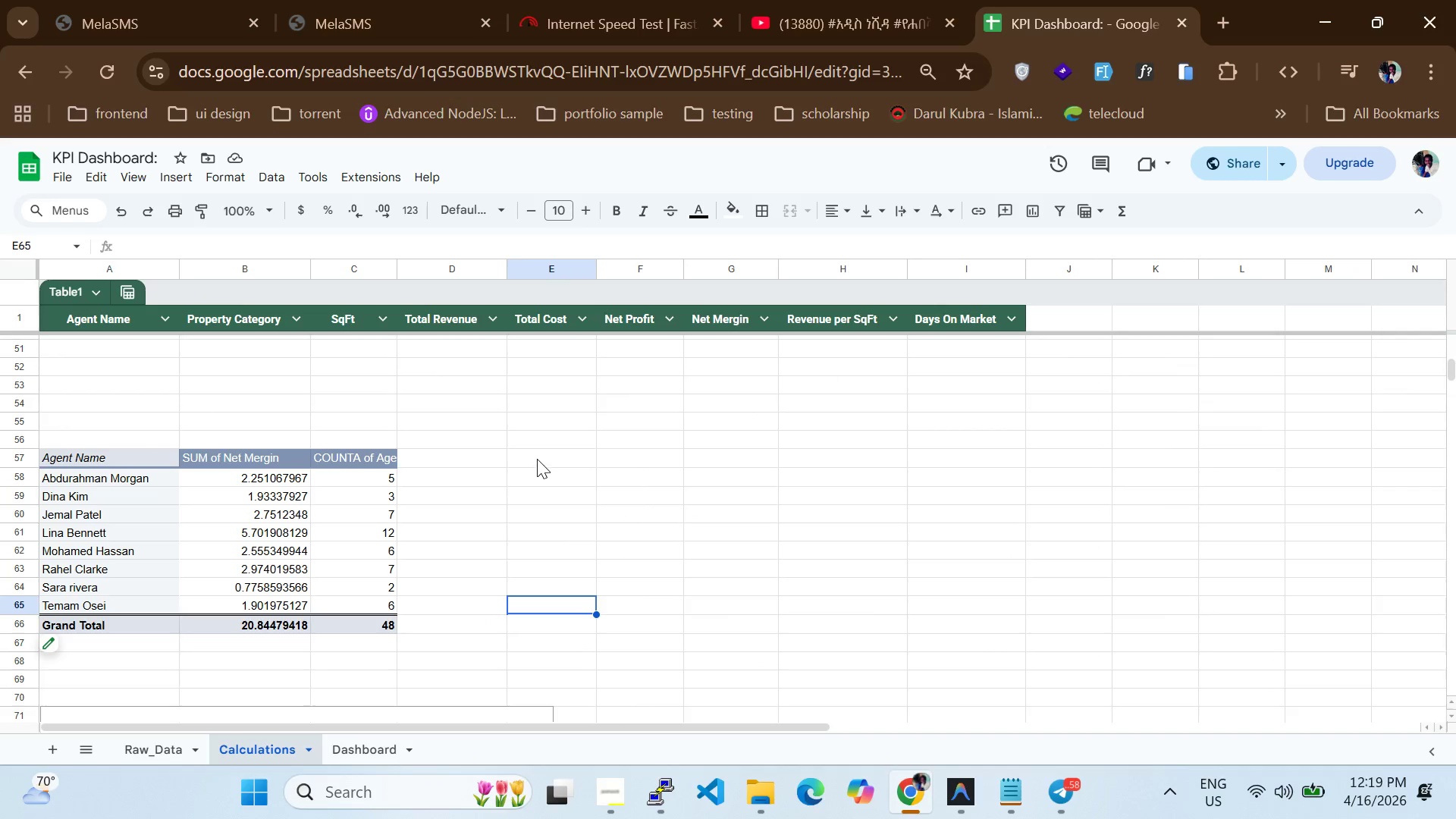 
left_click([507, 457])
 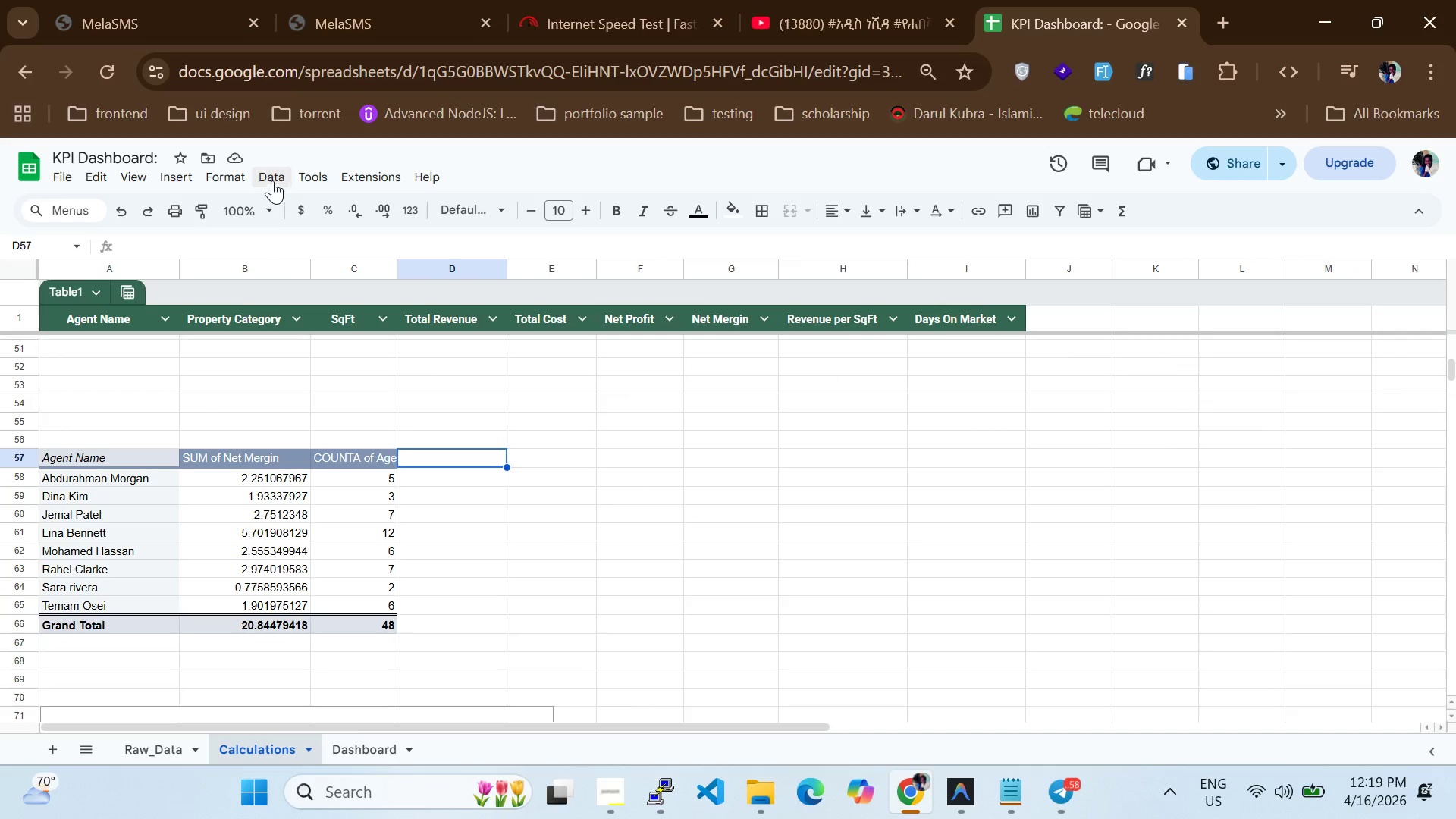 
left_click([215, 174])
 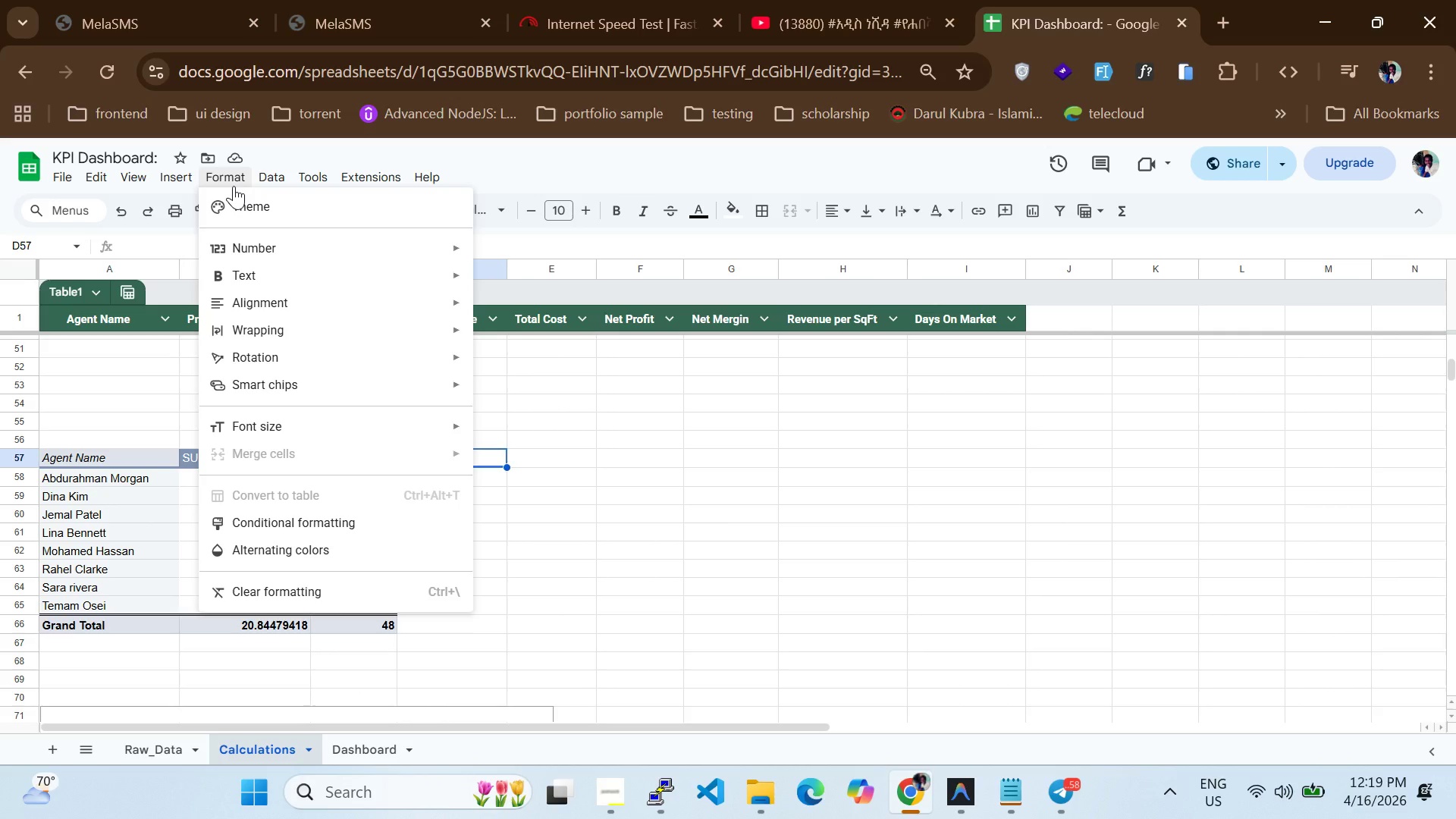 
wait(5.97)
 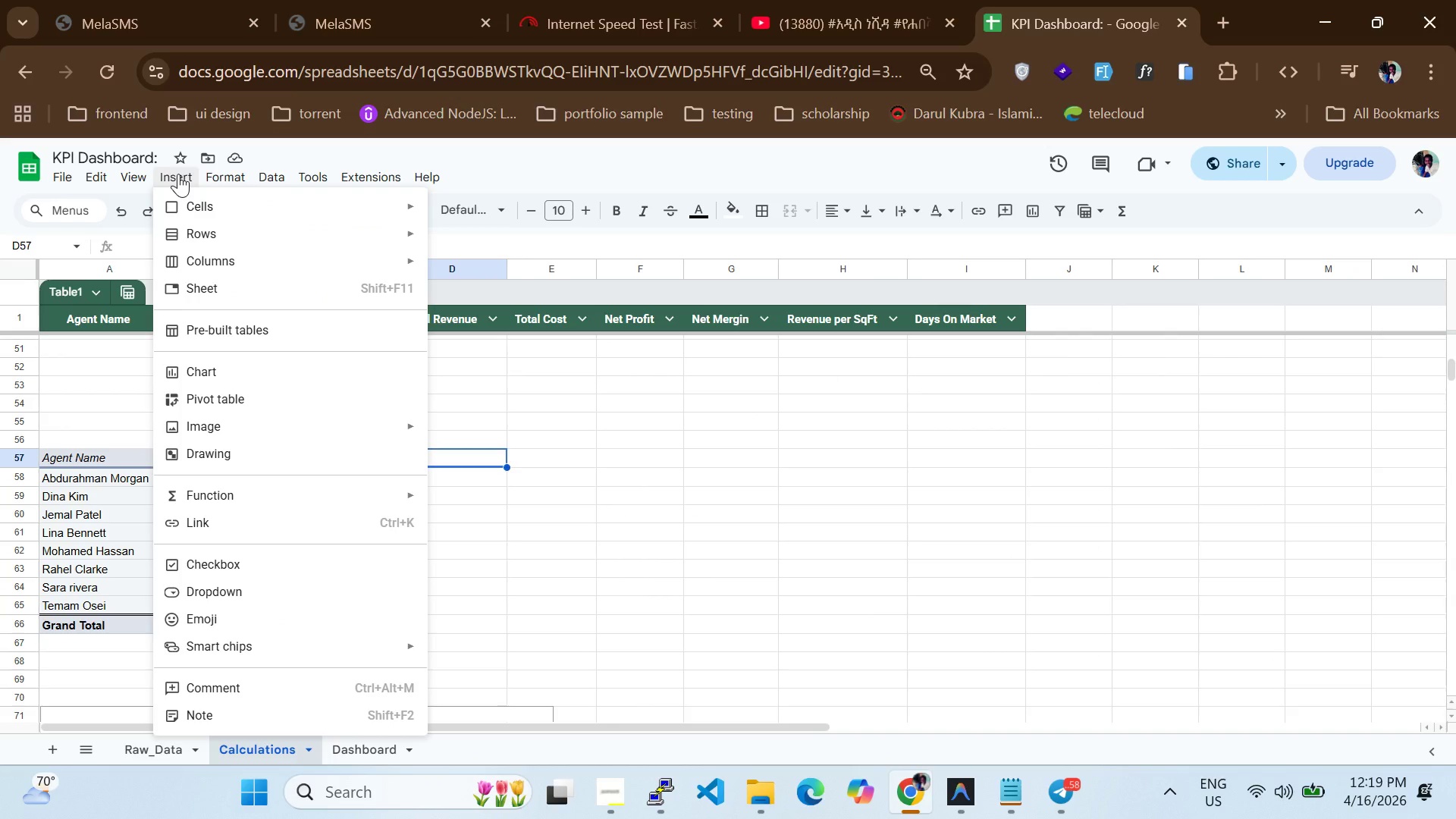 
left_click([598, 524])
 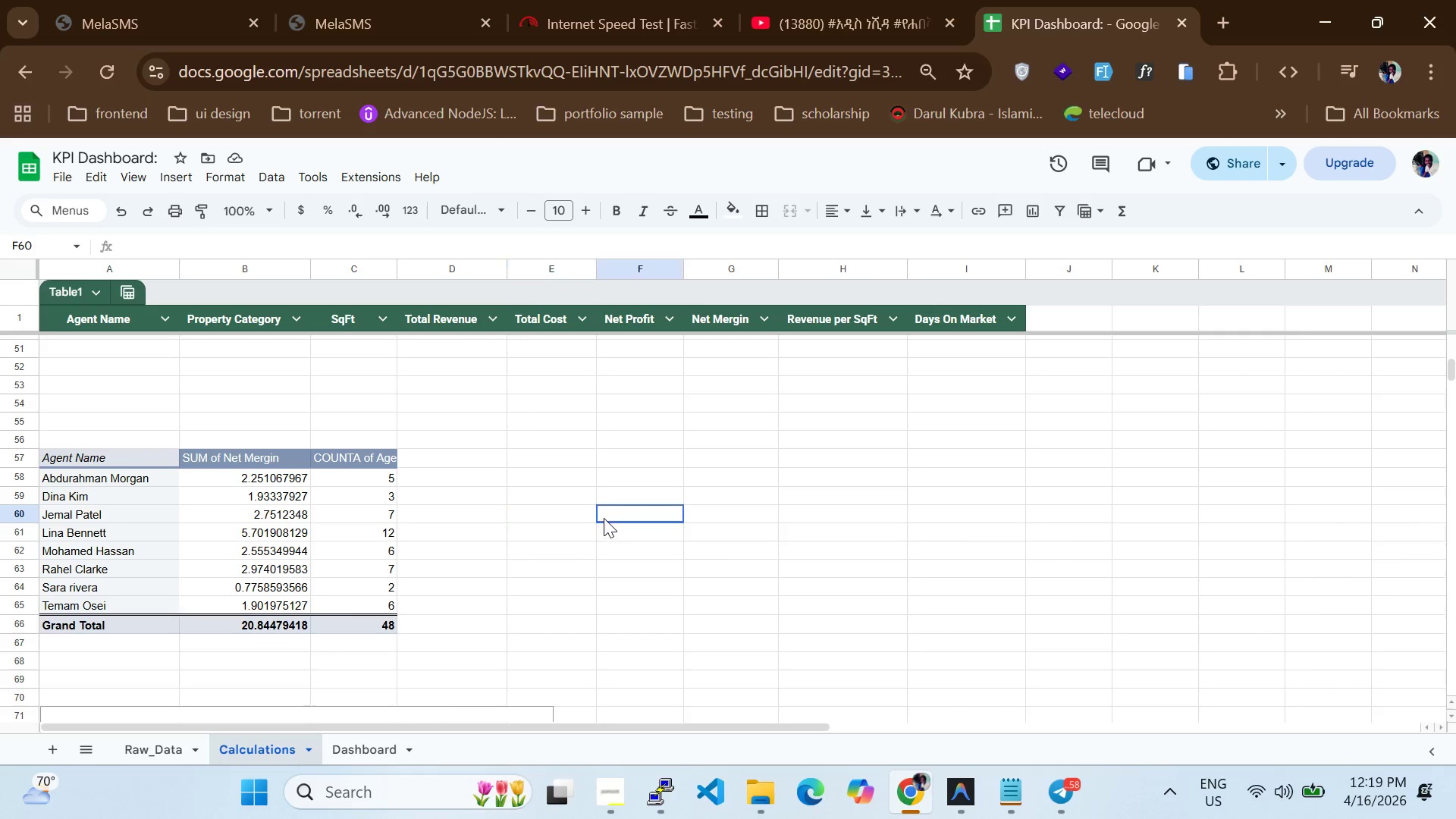 